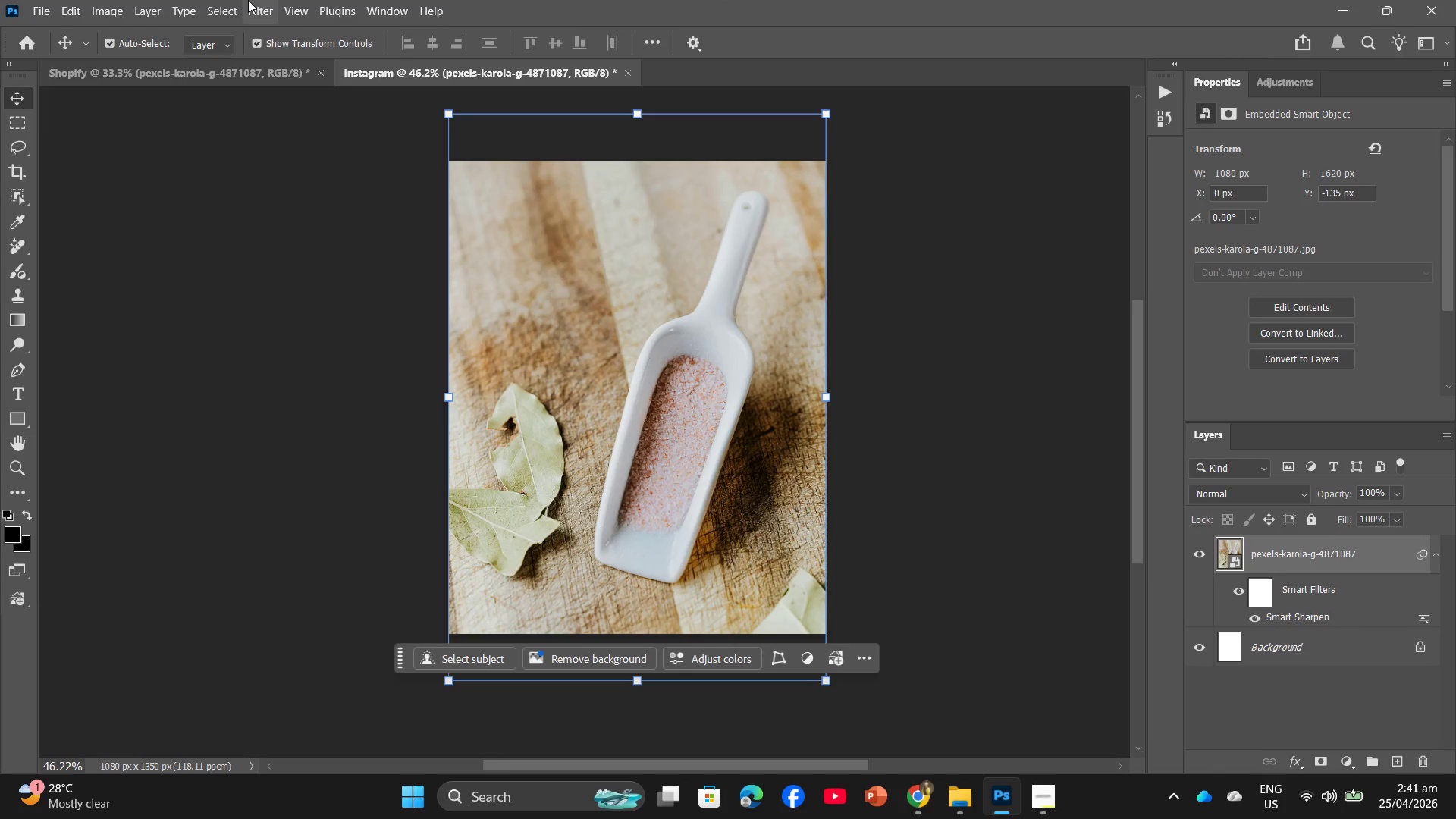 
left_click([255, 5])
 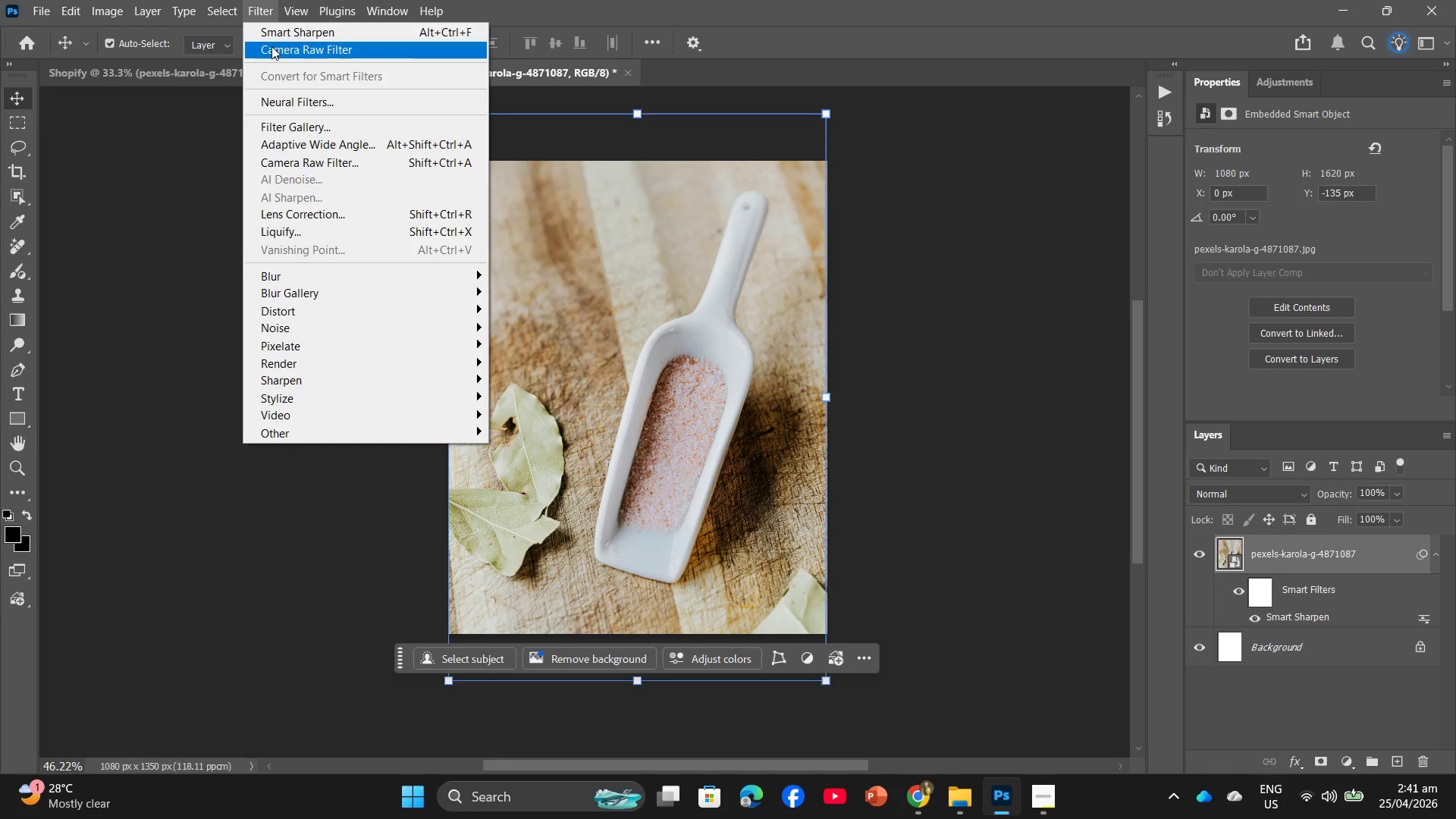 
left_click([271, 49])
 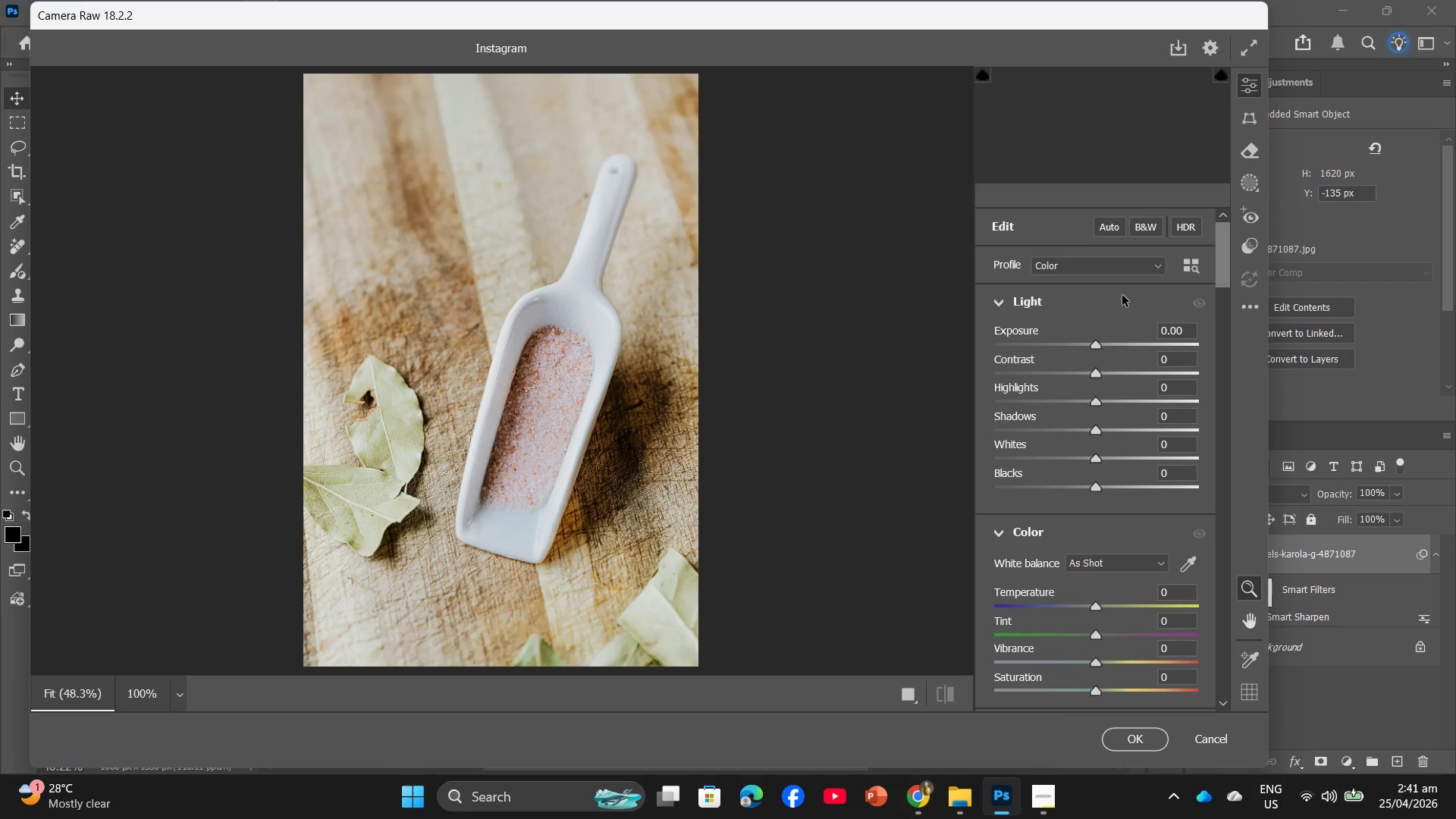 
scroll: coordinate [1153, 425], scroll_direction: down, amount: 2.0
 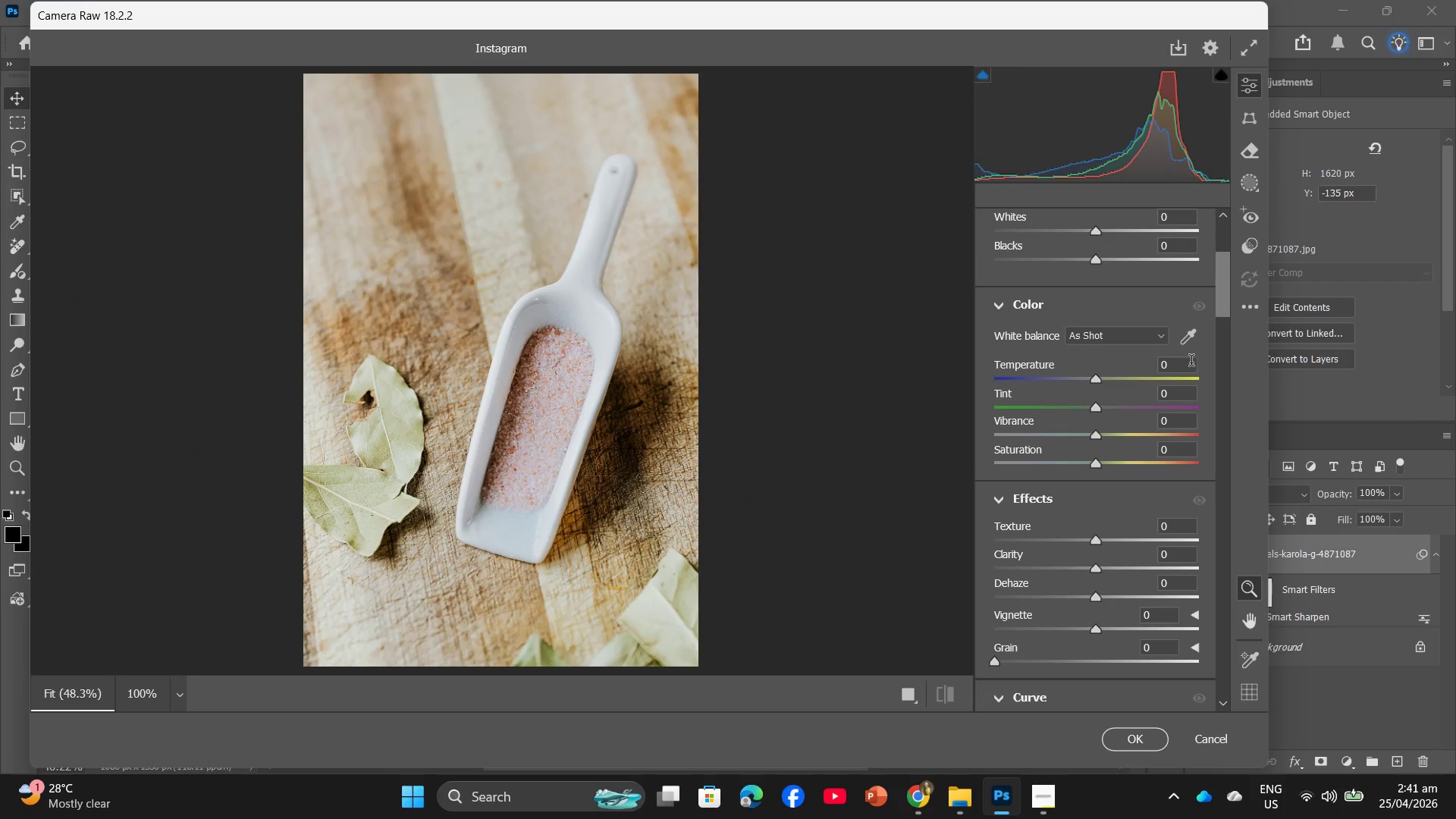 
left_click([1180, 366])
 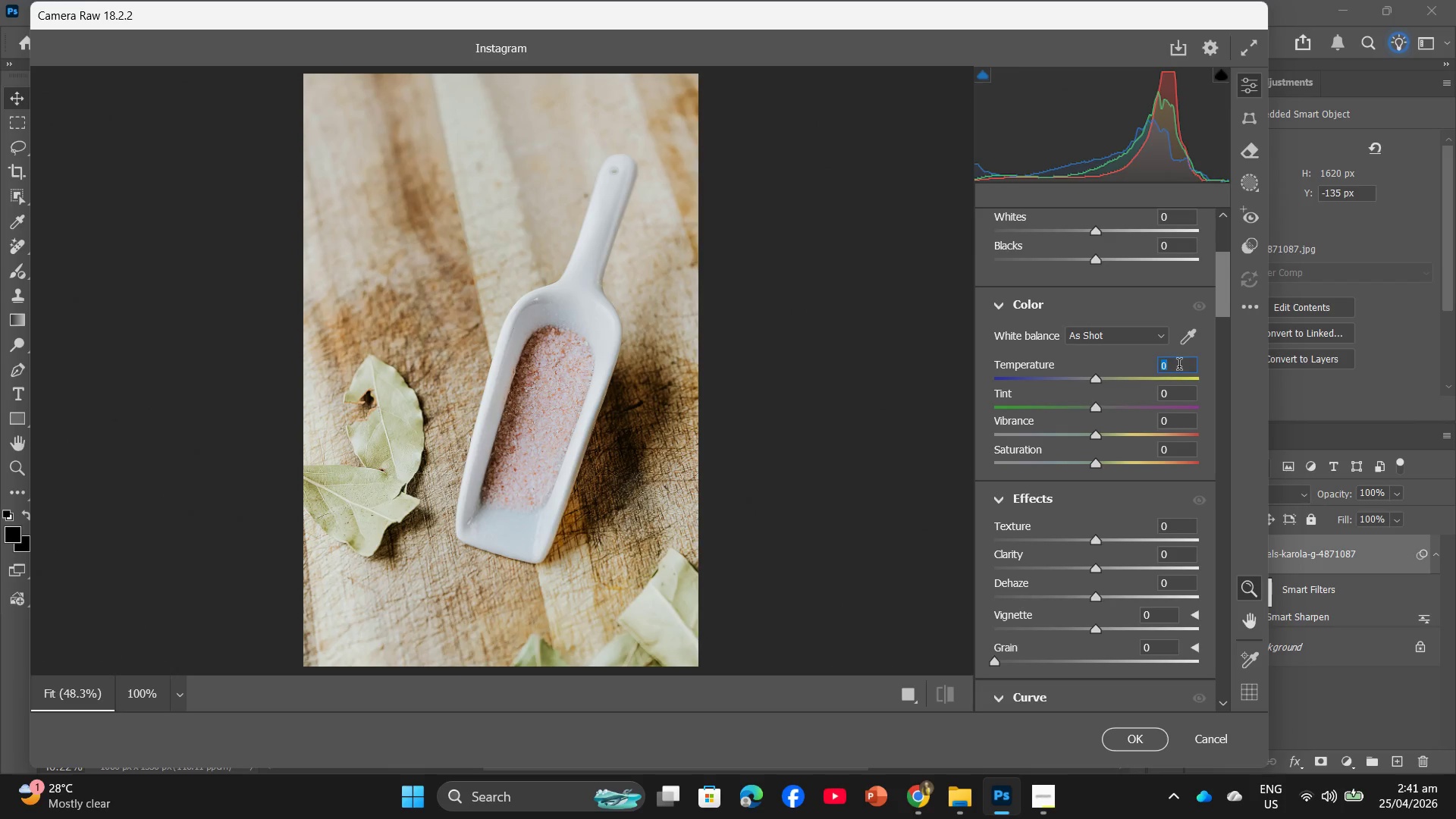 
key(Numpad1)
 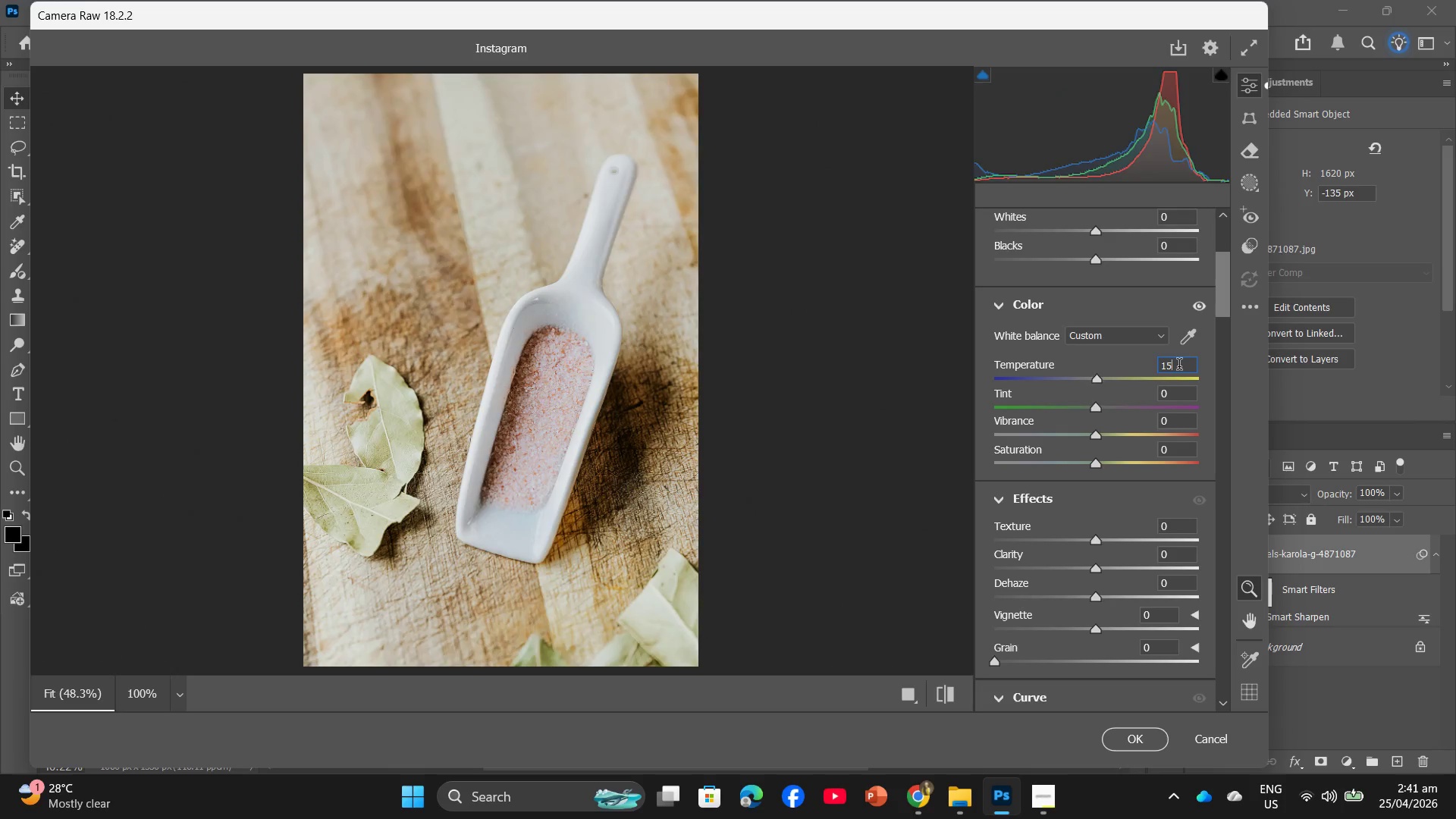 
key(Numpad5)
 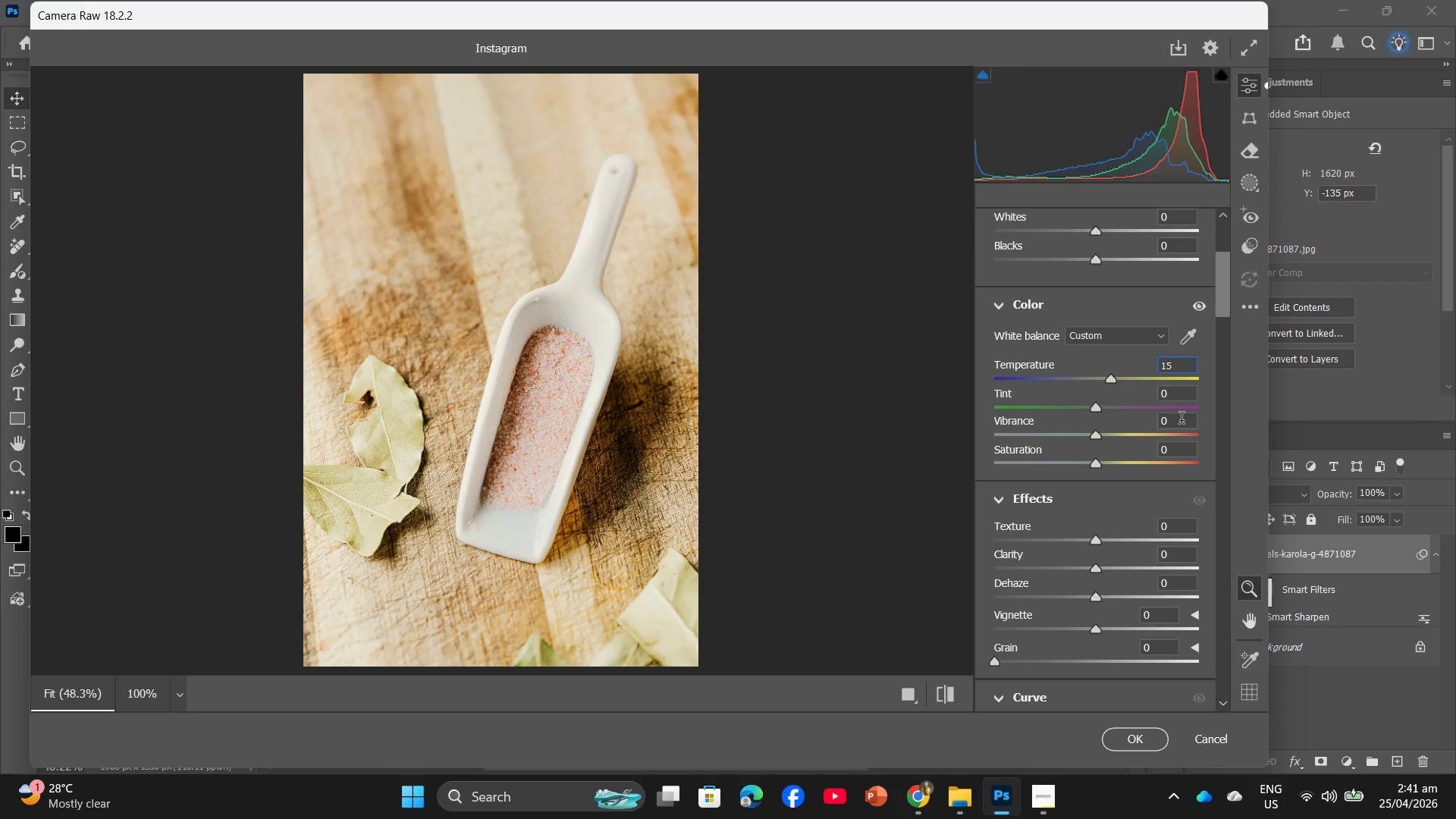 
left_click([1181, 420])
 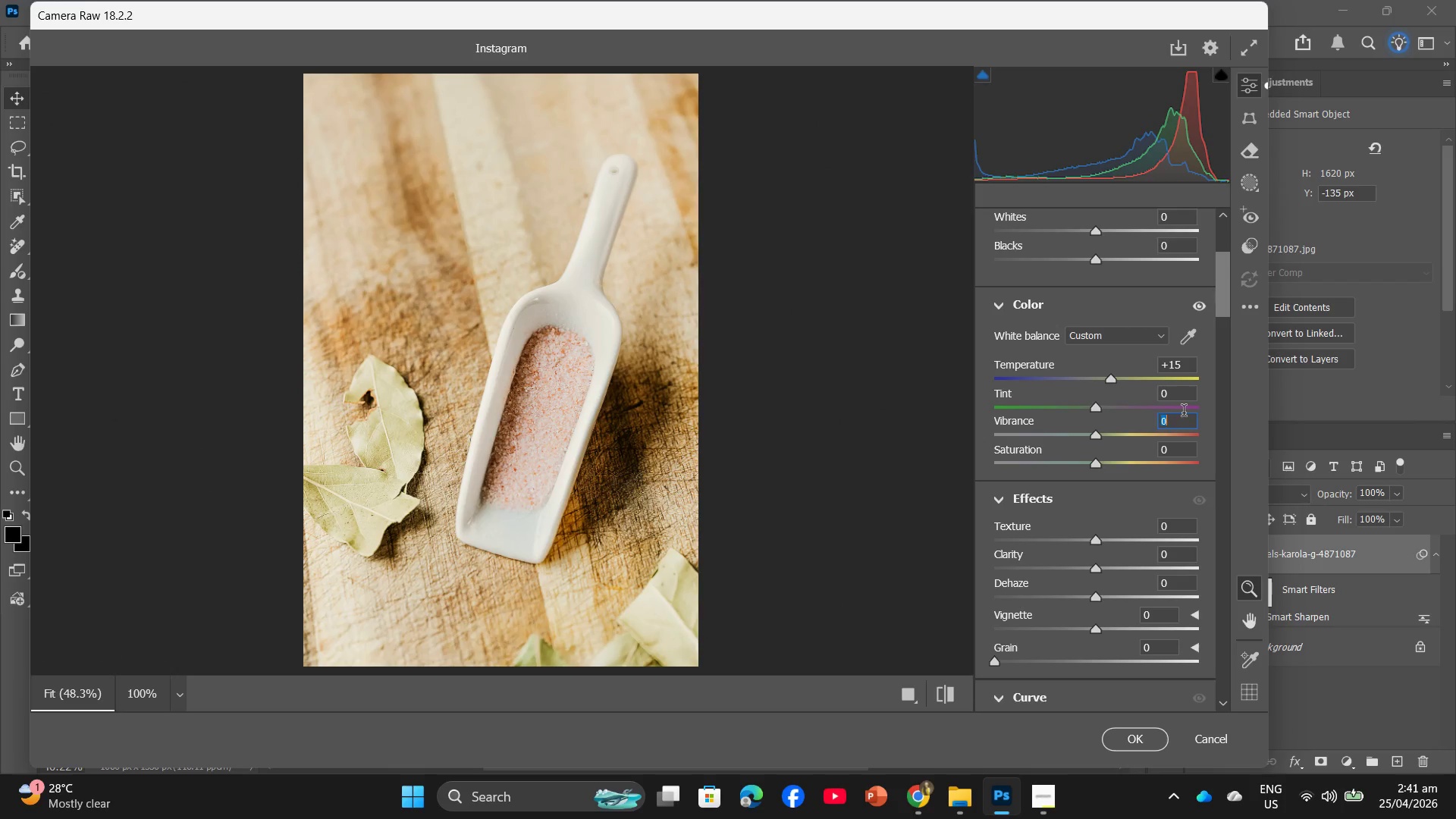 
key(Numpad5)
 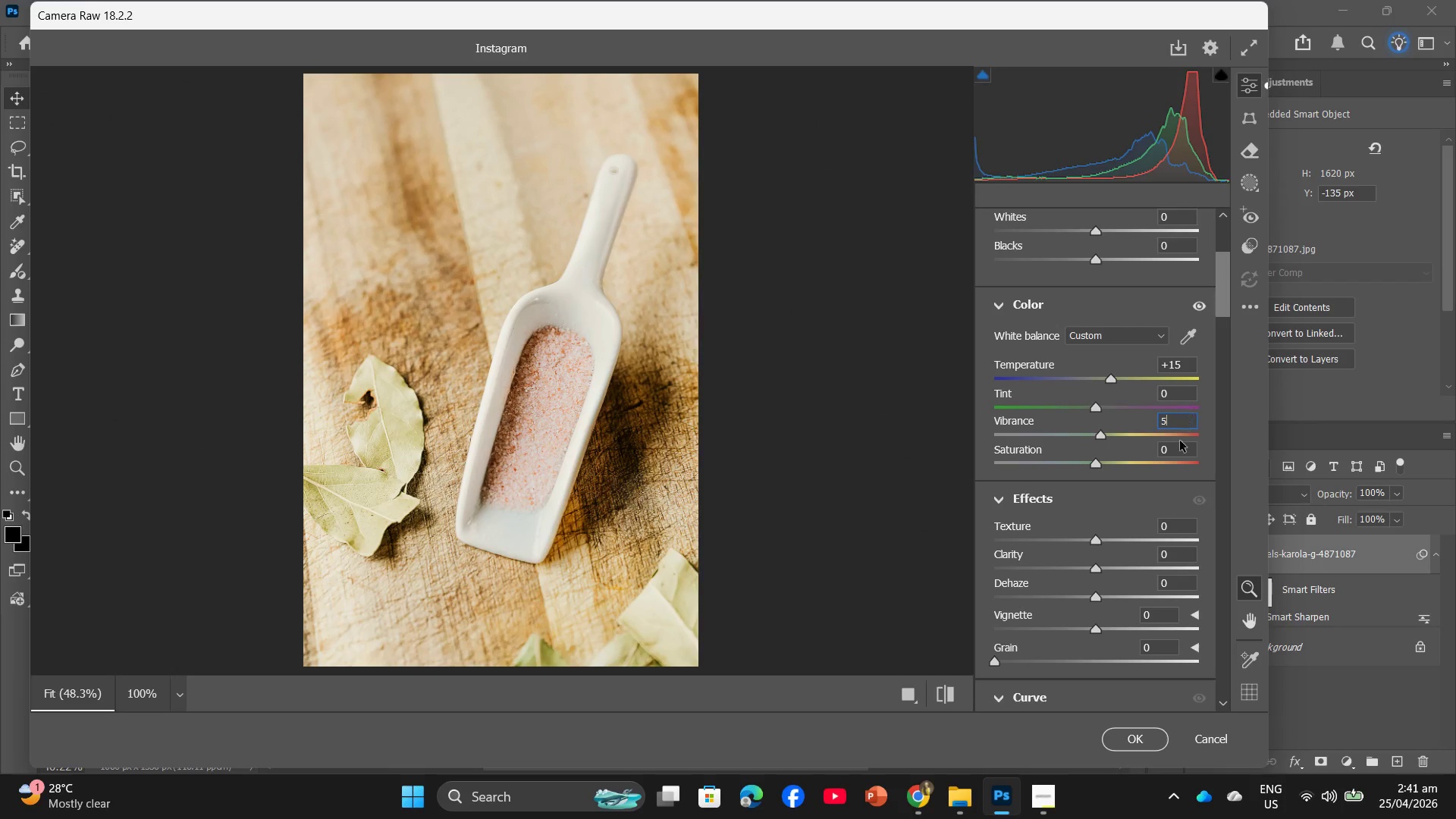 
left_click([1176, 450])
 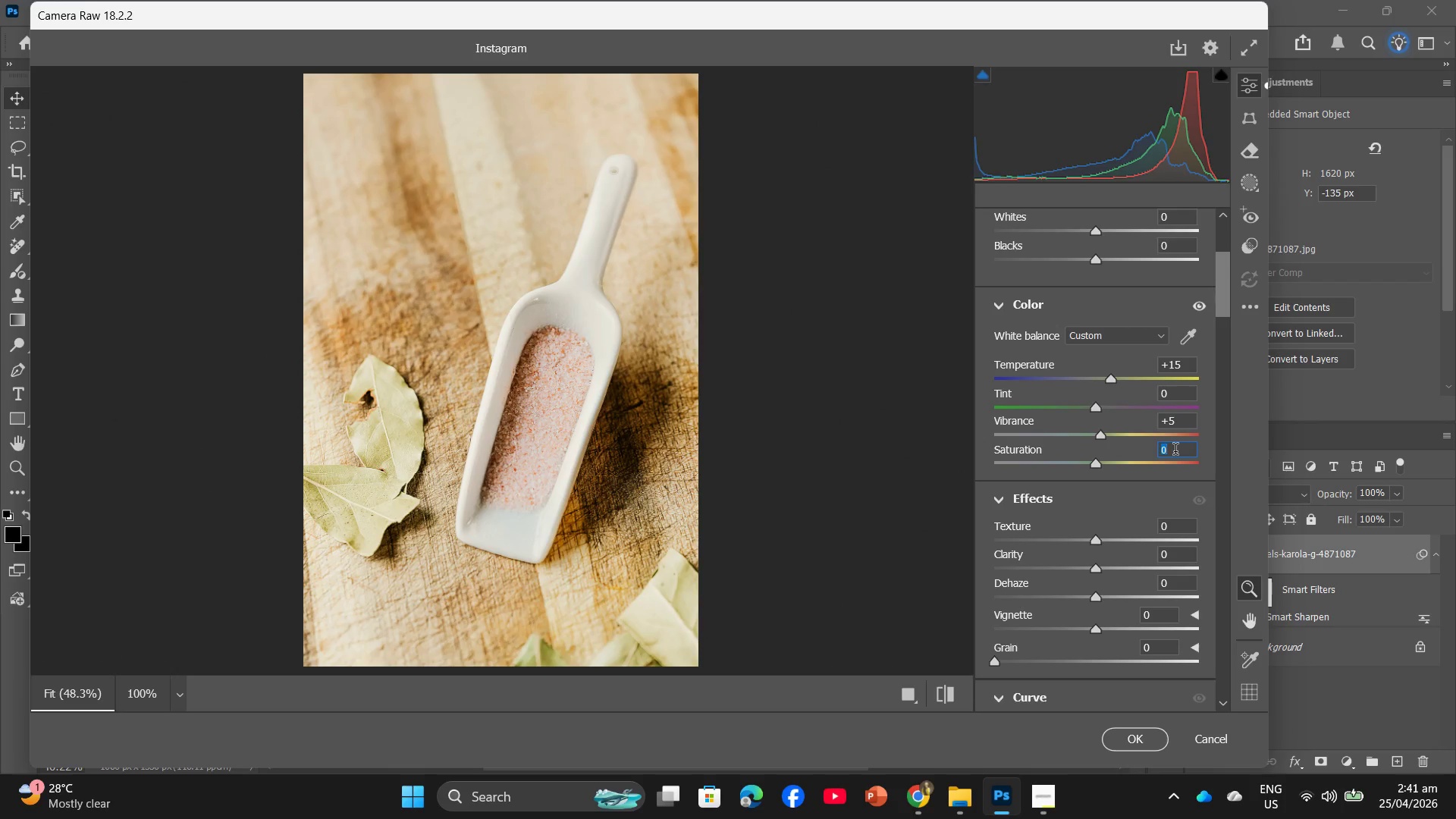 
key(Numpad5)
 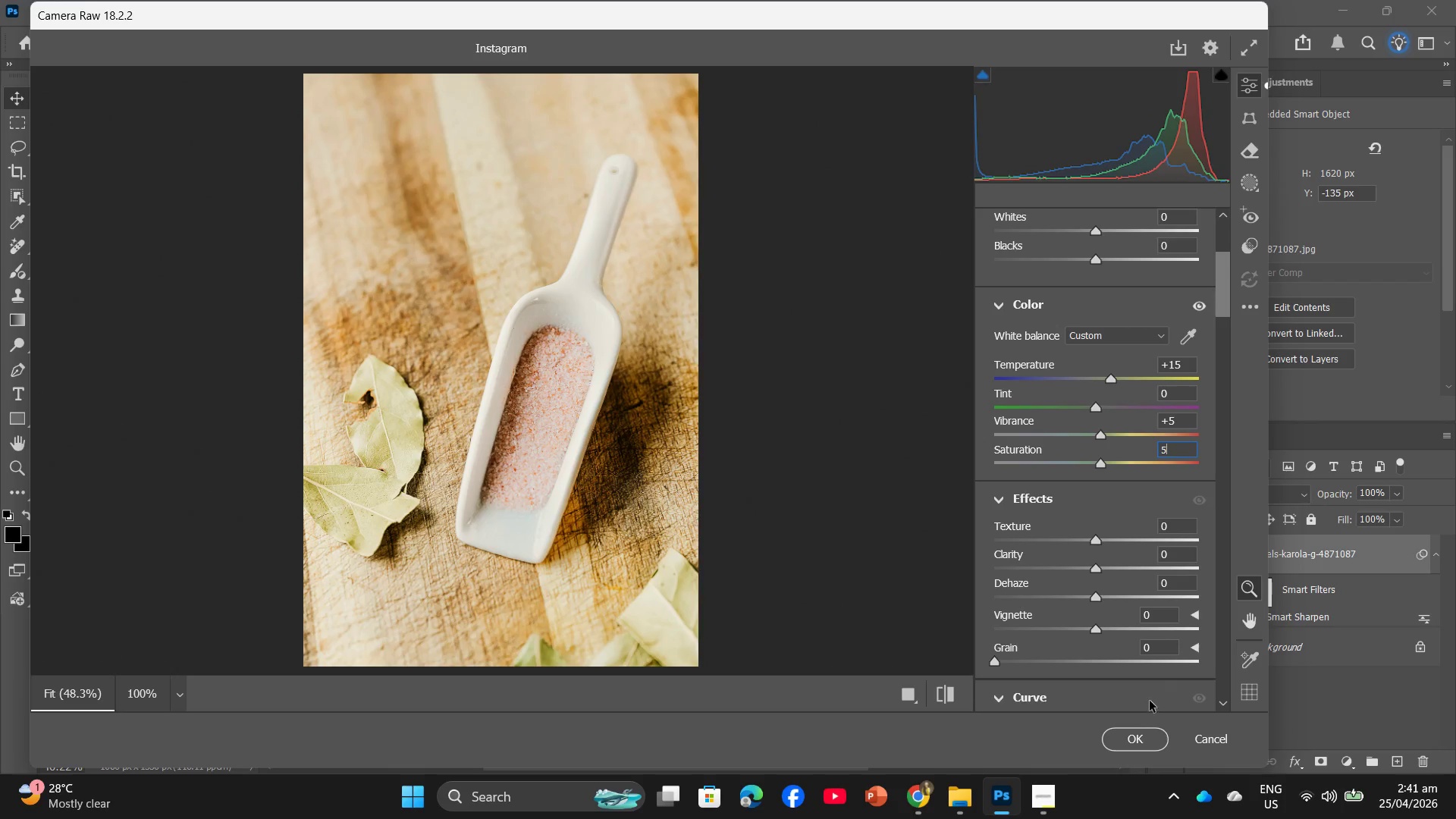 
left_click([1134, 740])
 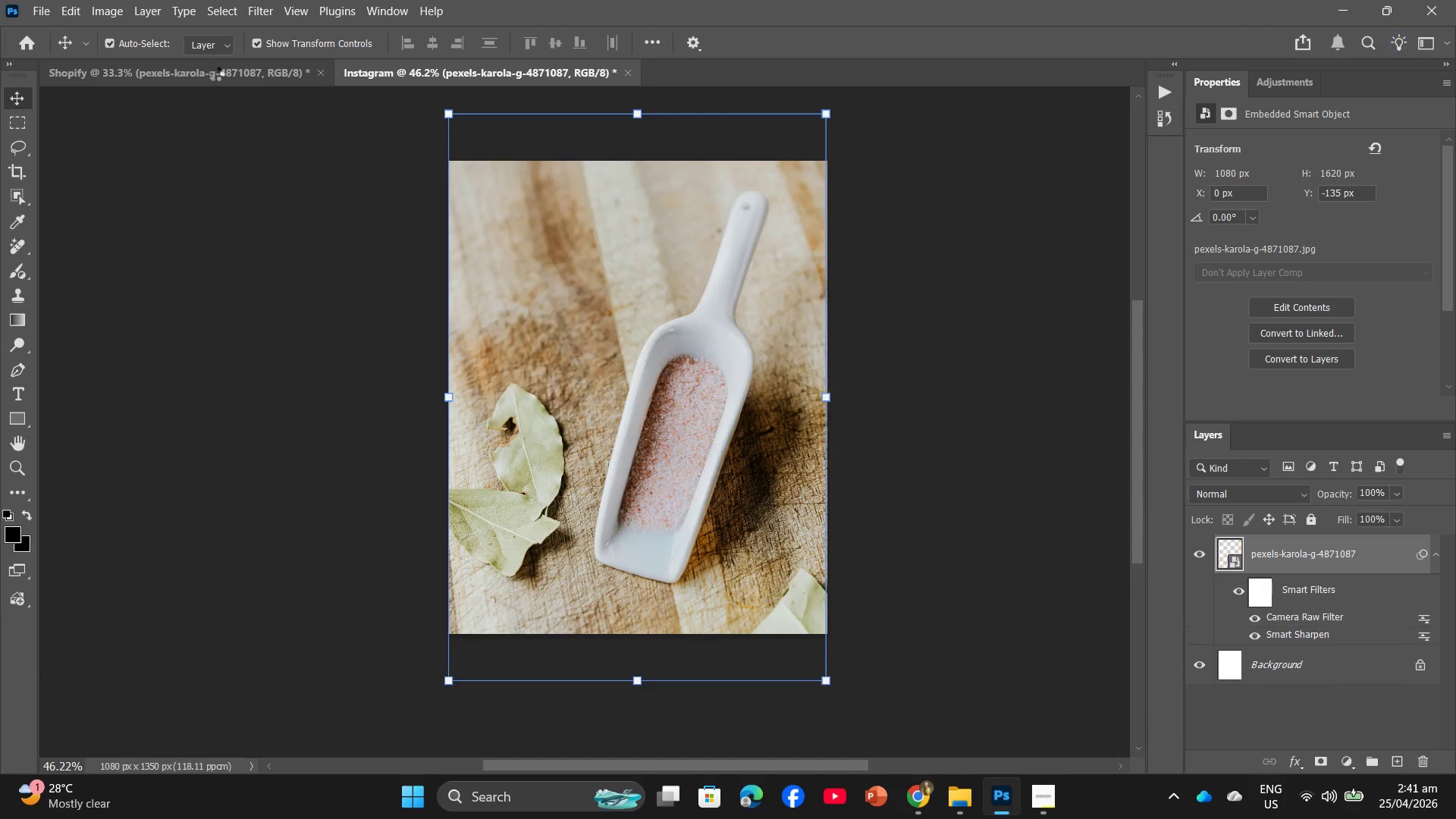 
left_click([225, 73])
 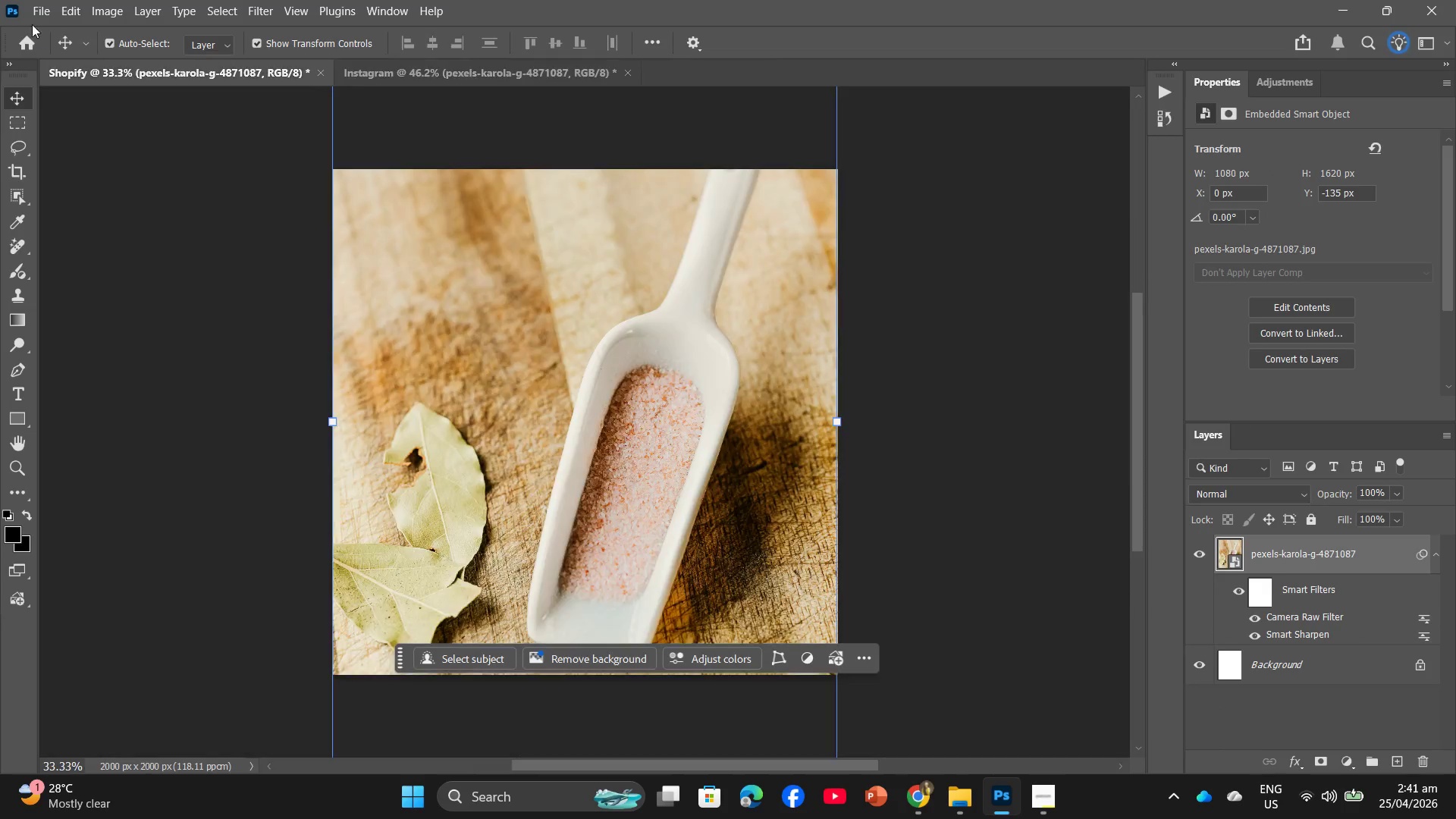 
left_click([37, 14])
 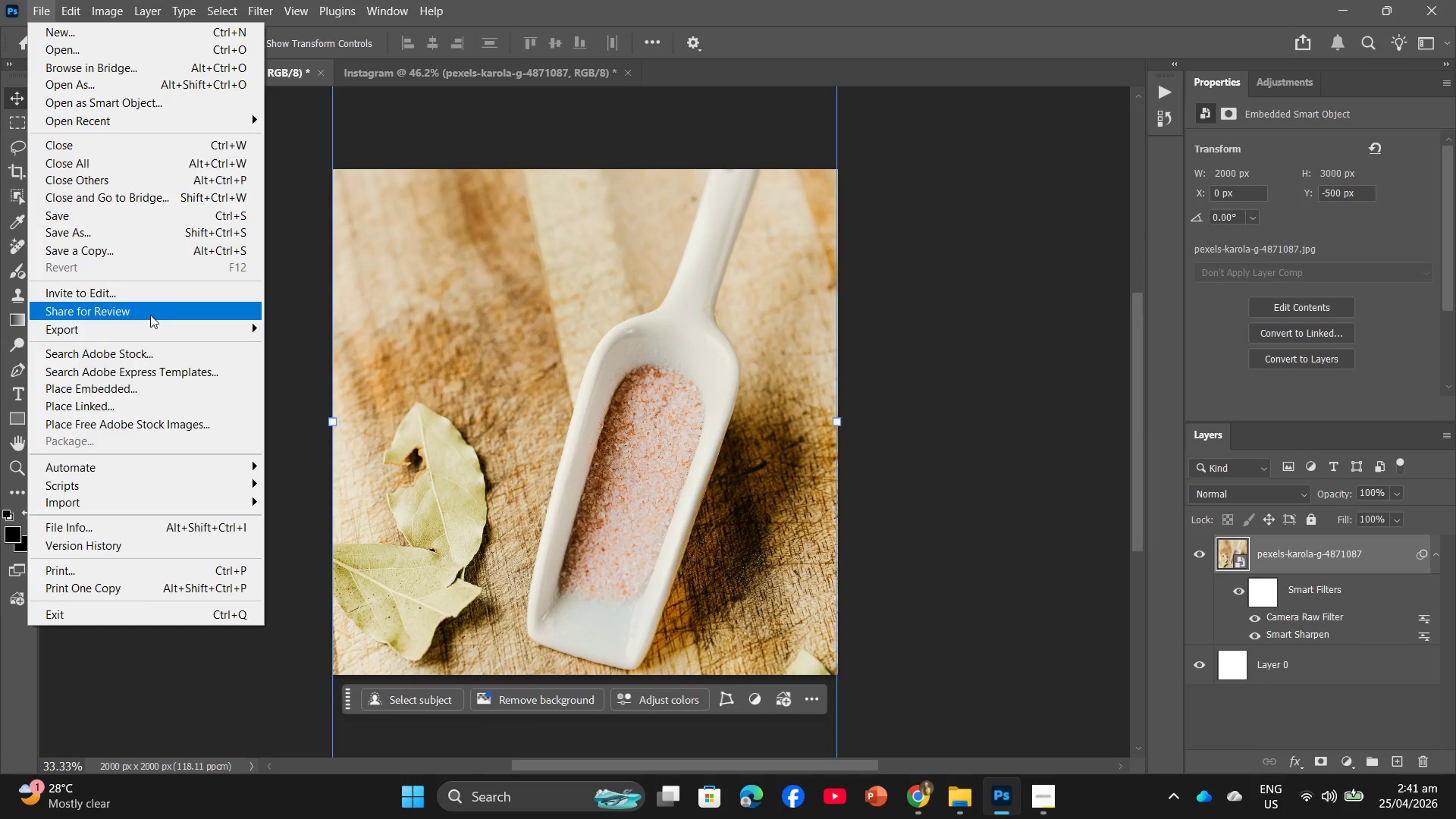 
left_click([150, 320])
 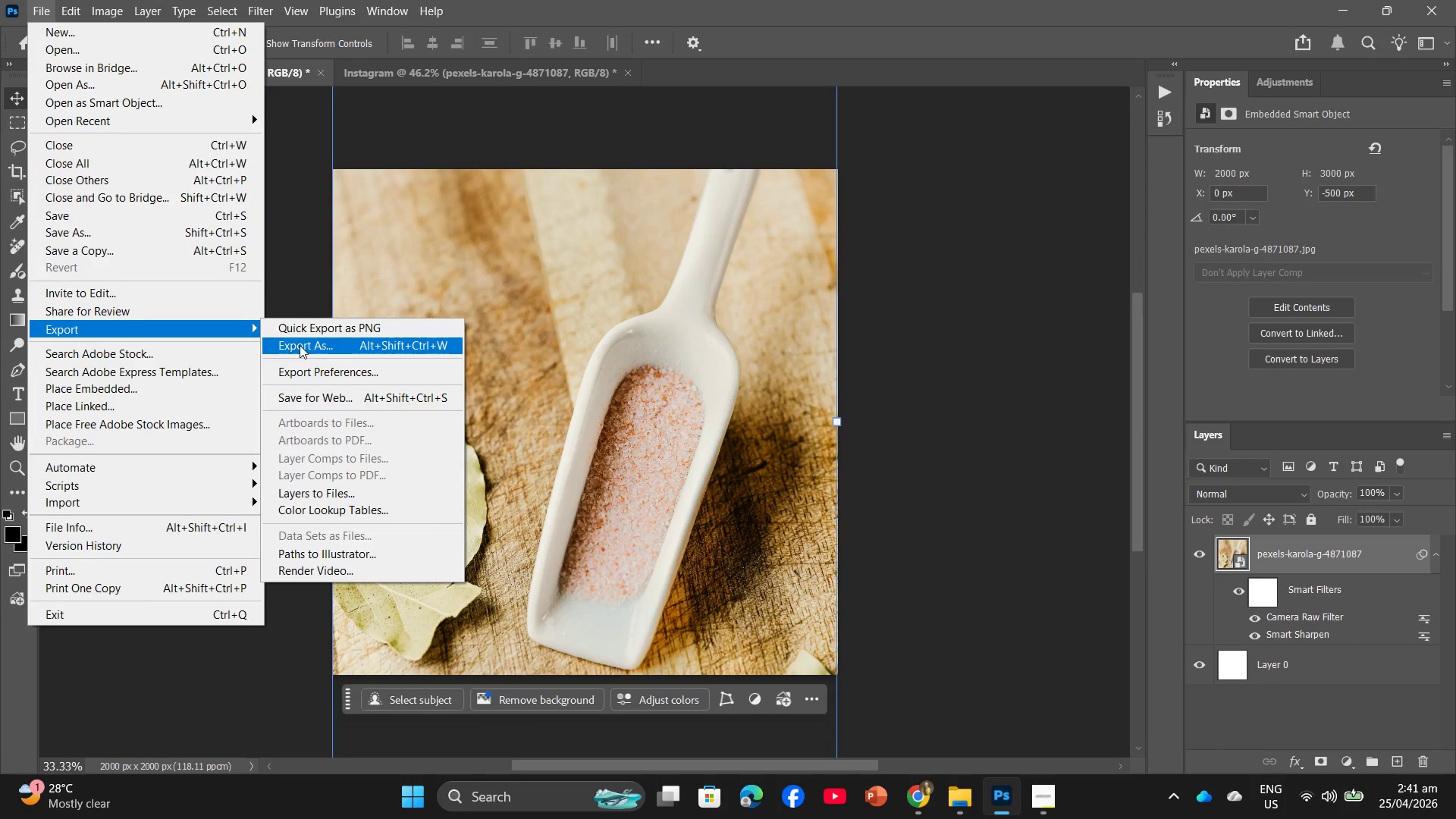 
left_click([300, 345])
 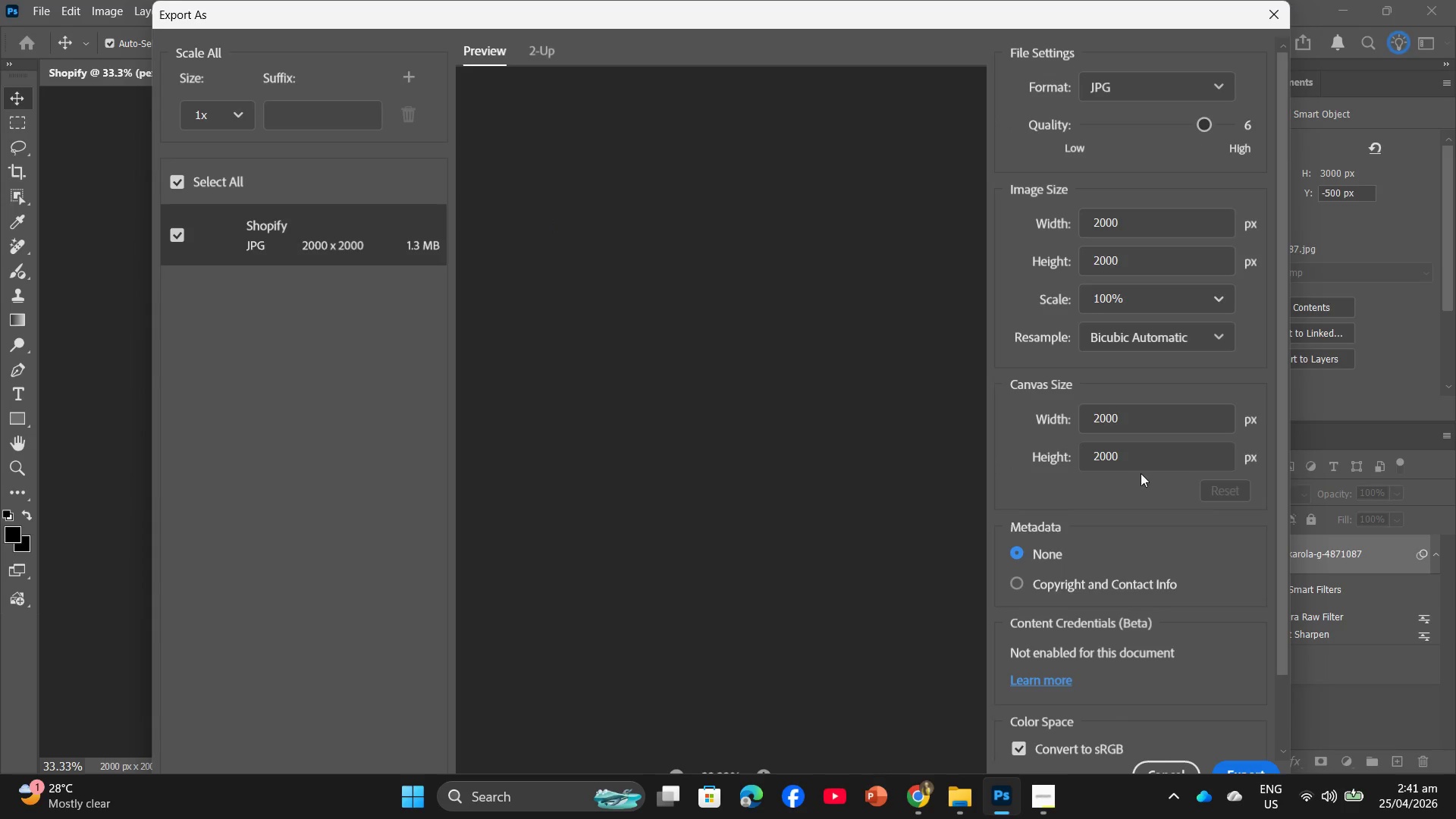 
left_click([1237, 767])
 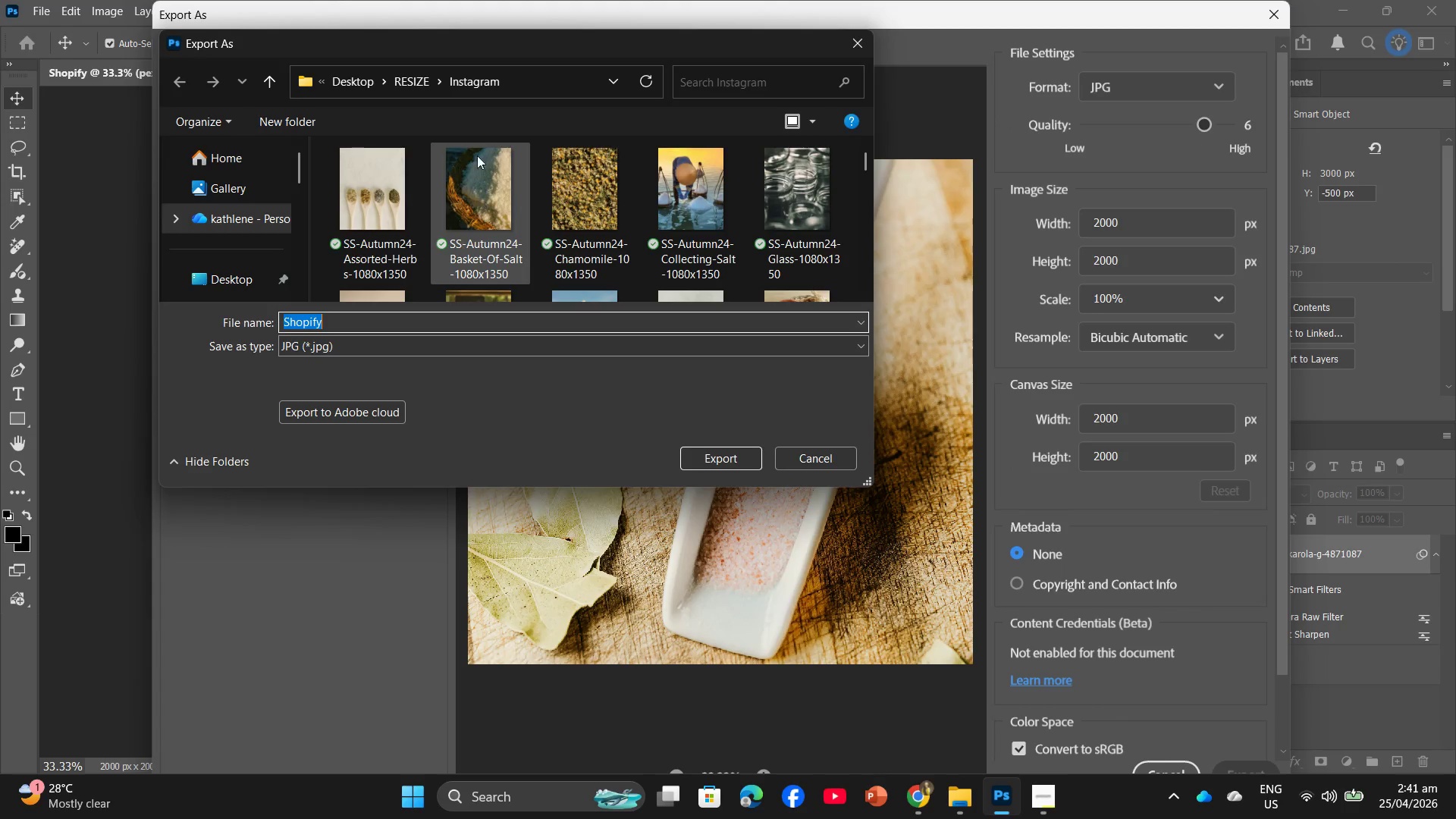 
left_click([408, 64])
 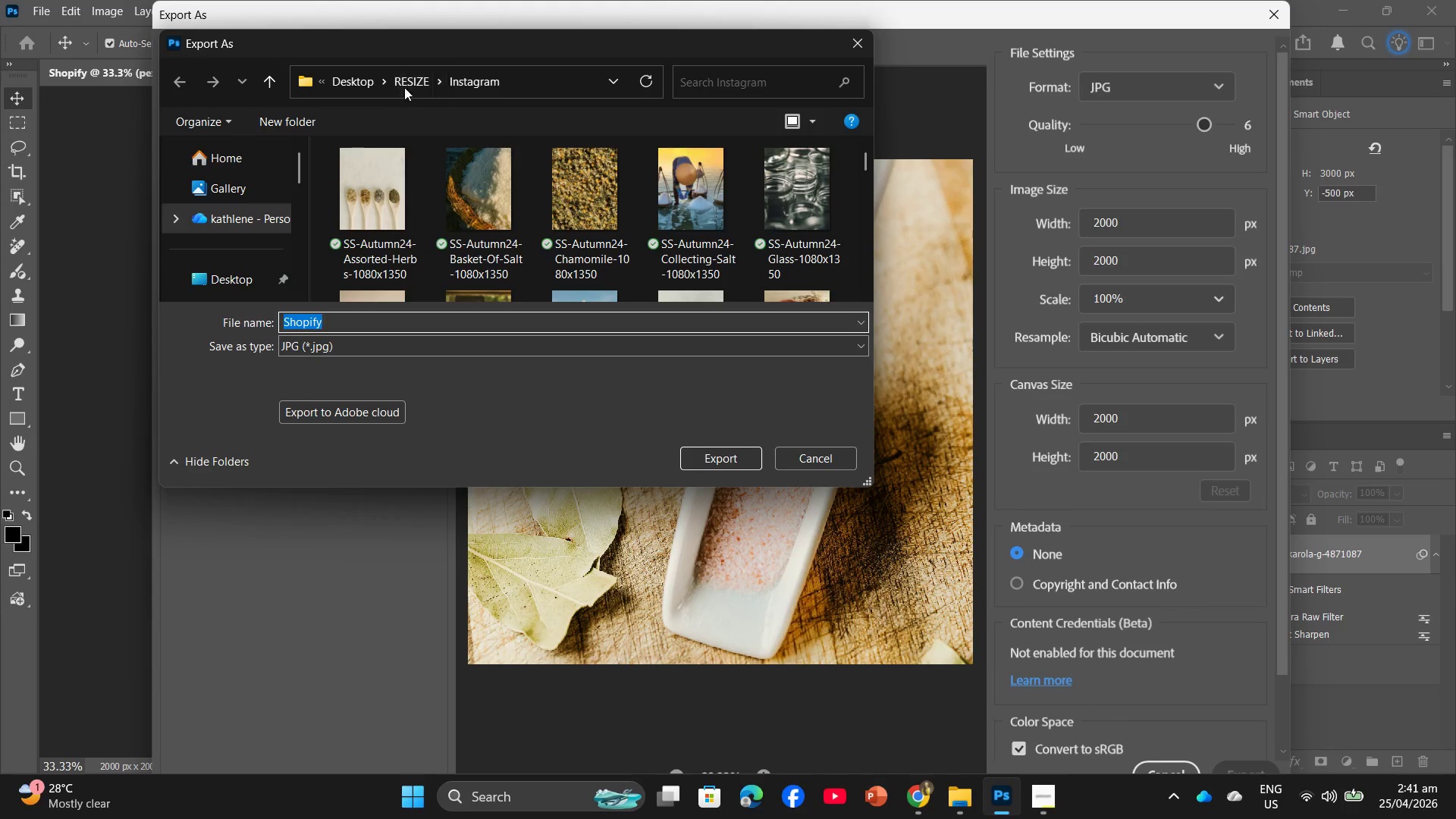 
left_click([406, 85])
 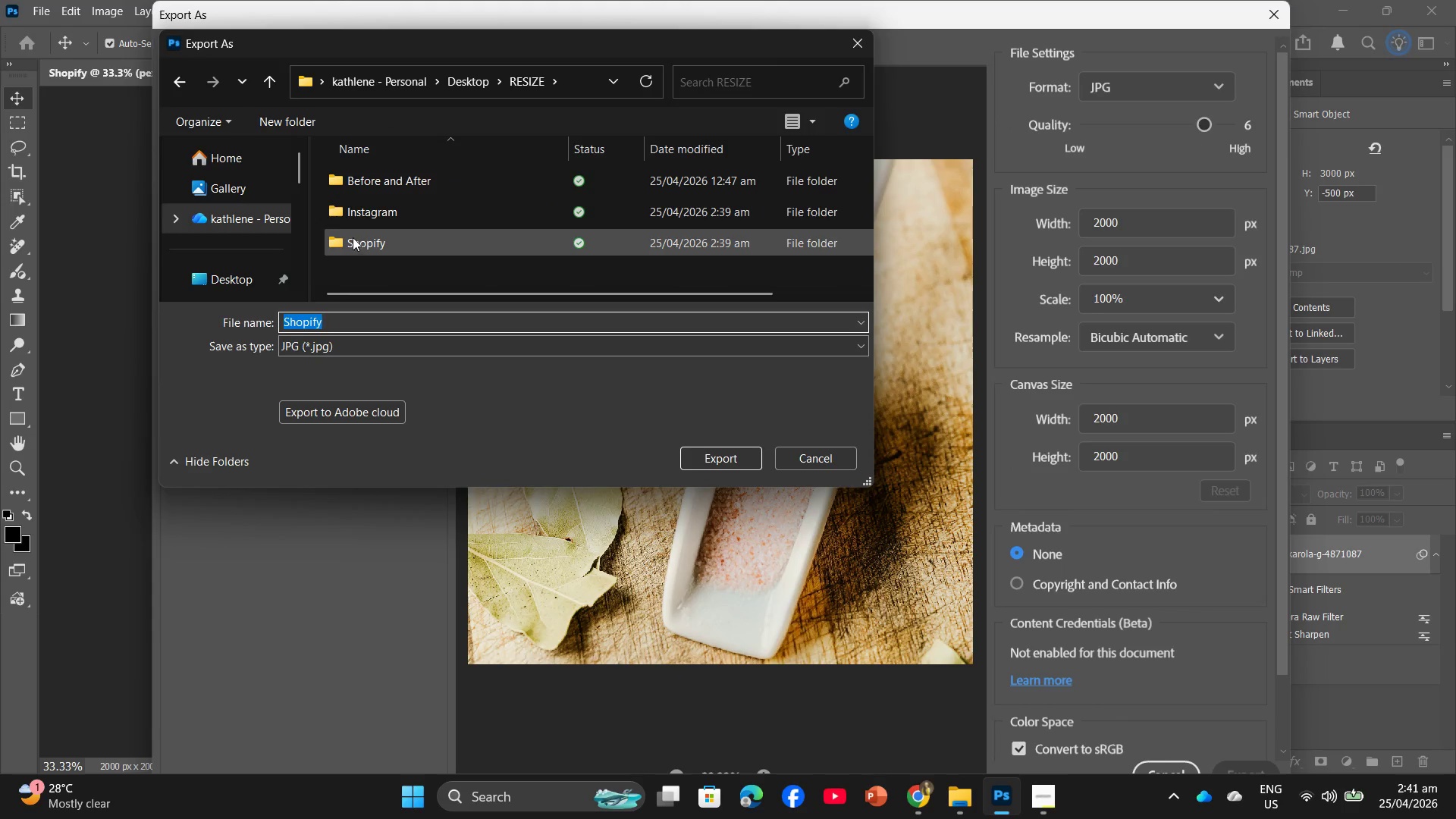 
double_click([353, 237])
 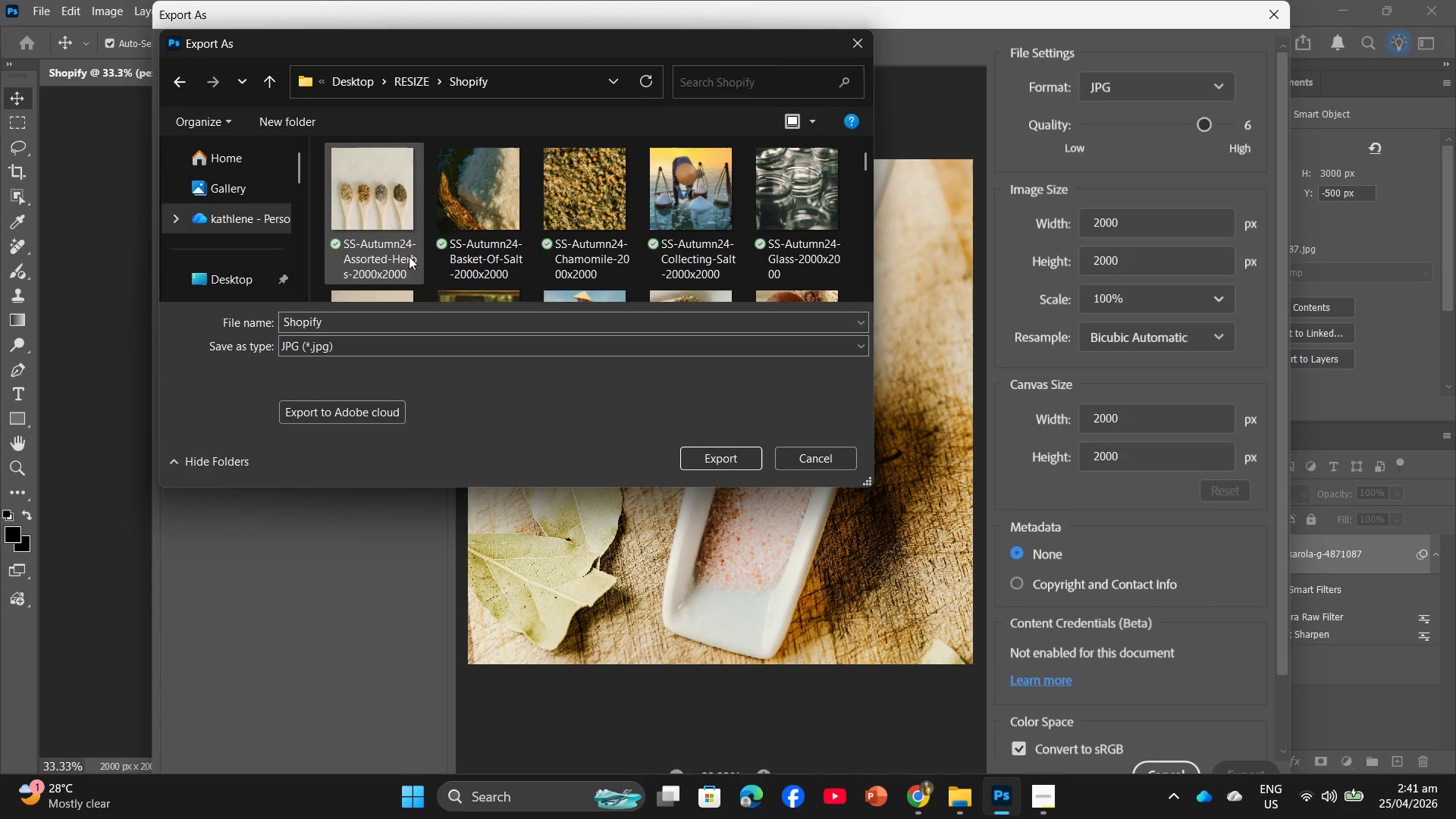 
scroll: coordinate [805, 224], scroll_direction: down, amount: 5.0
 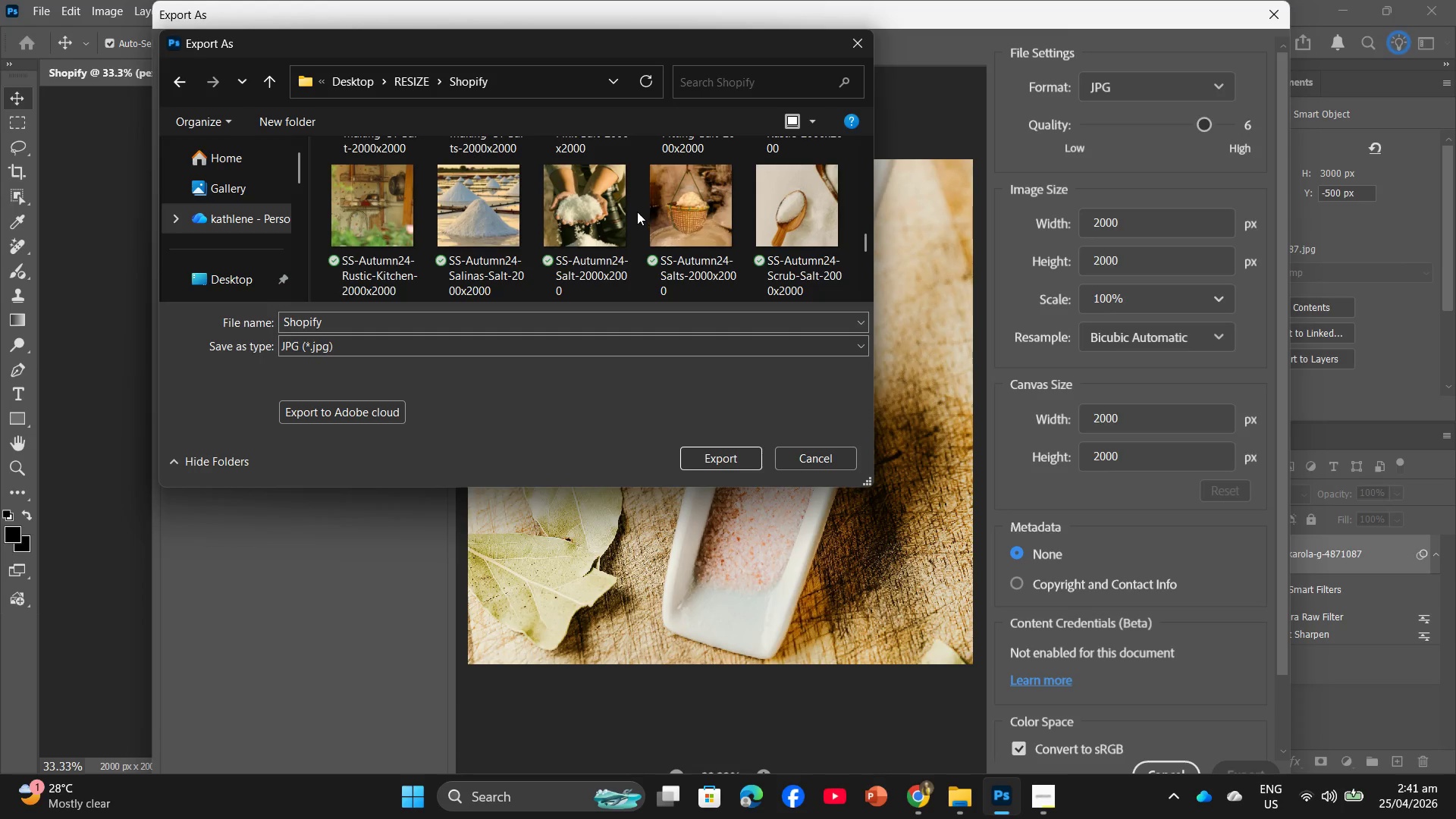 
left_click([592, 213])
 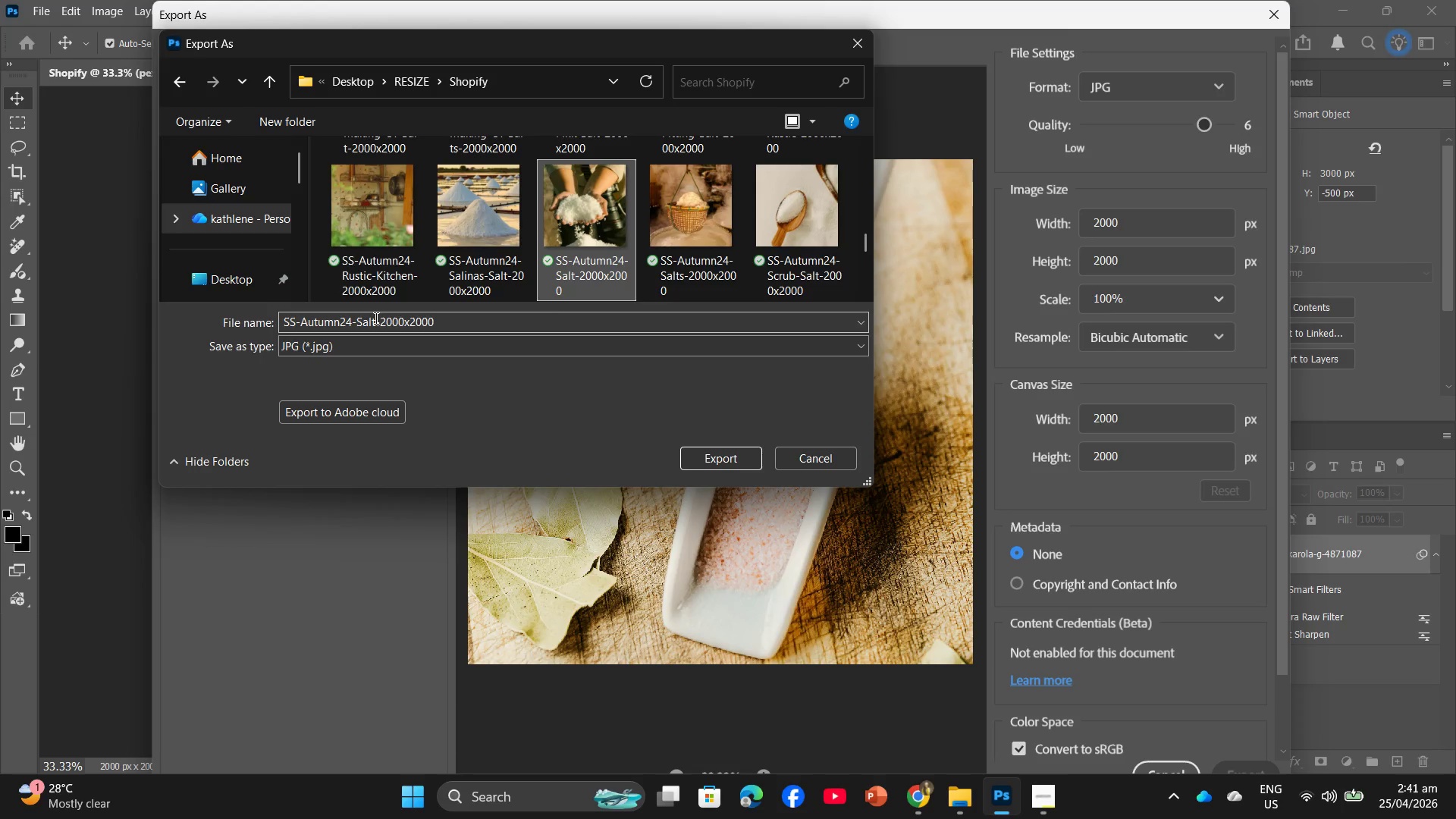 
double_click([375, 318])
 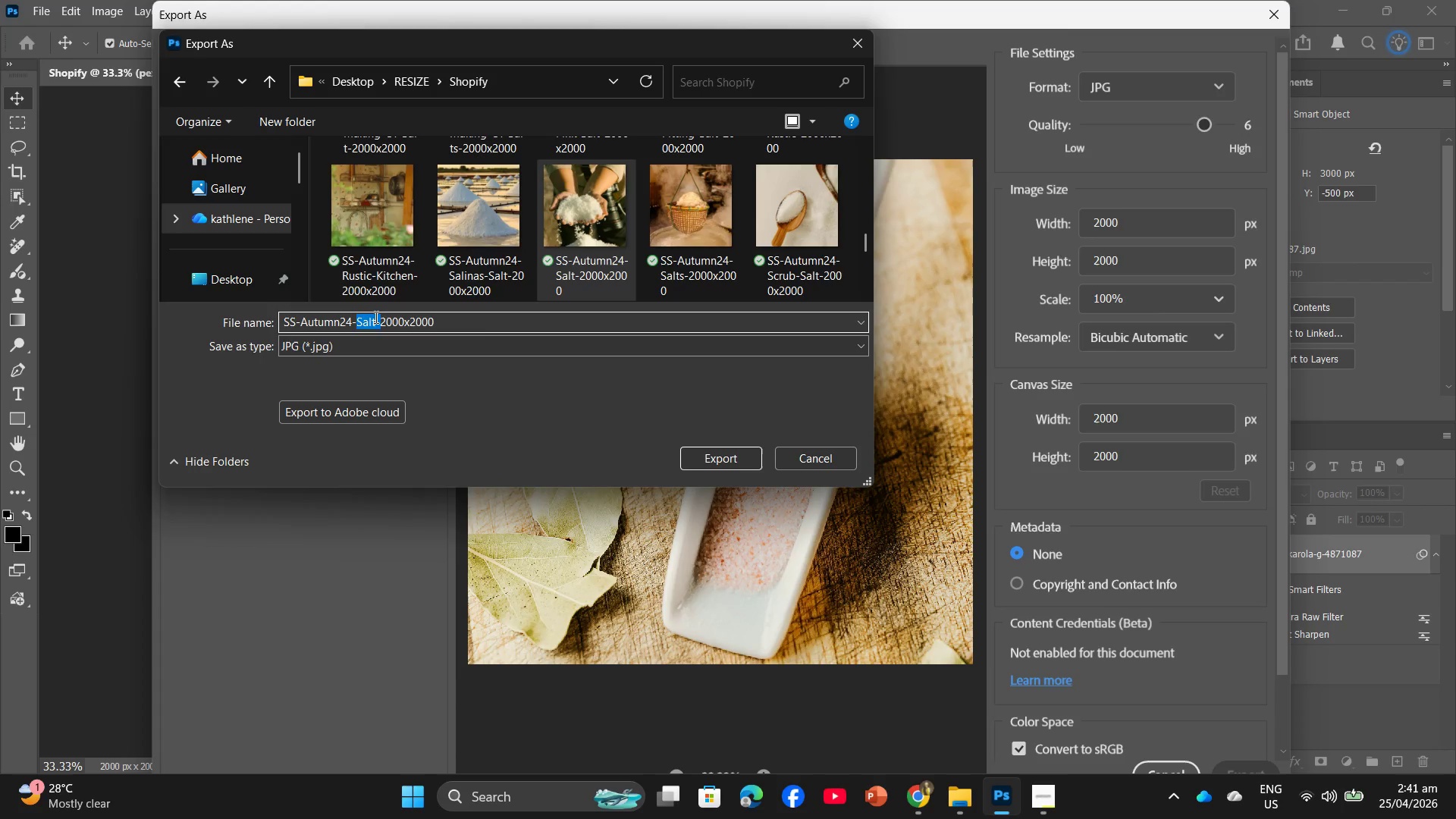 
left_click([372, 318])
 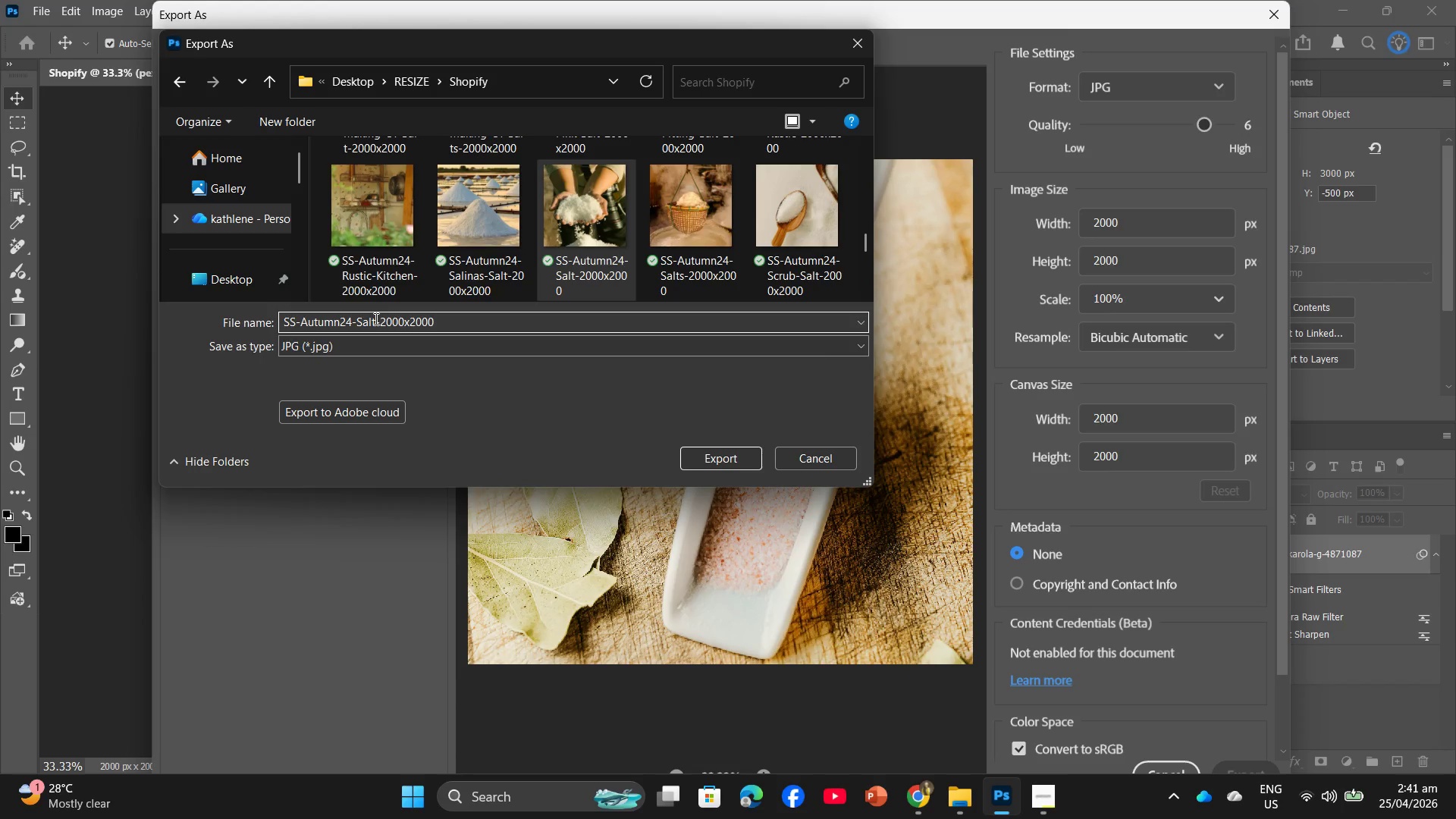 
left_click([375, 318])
 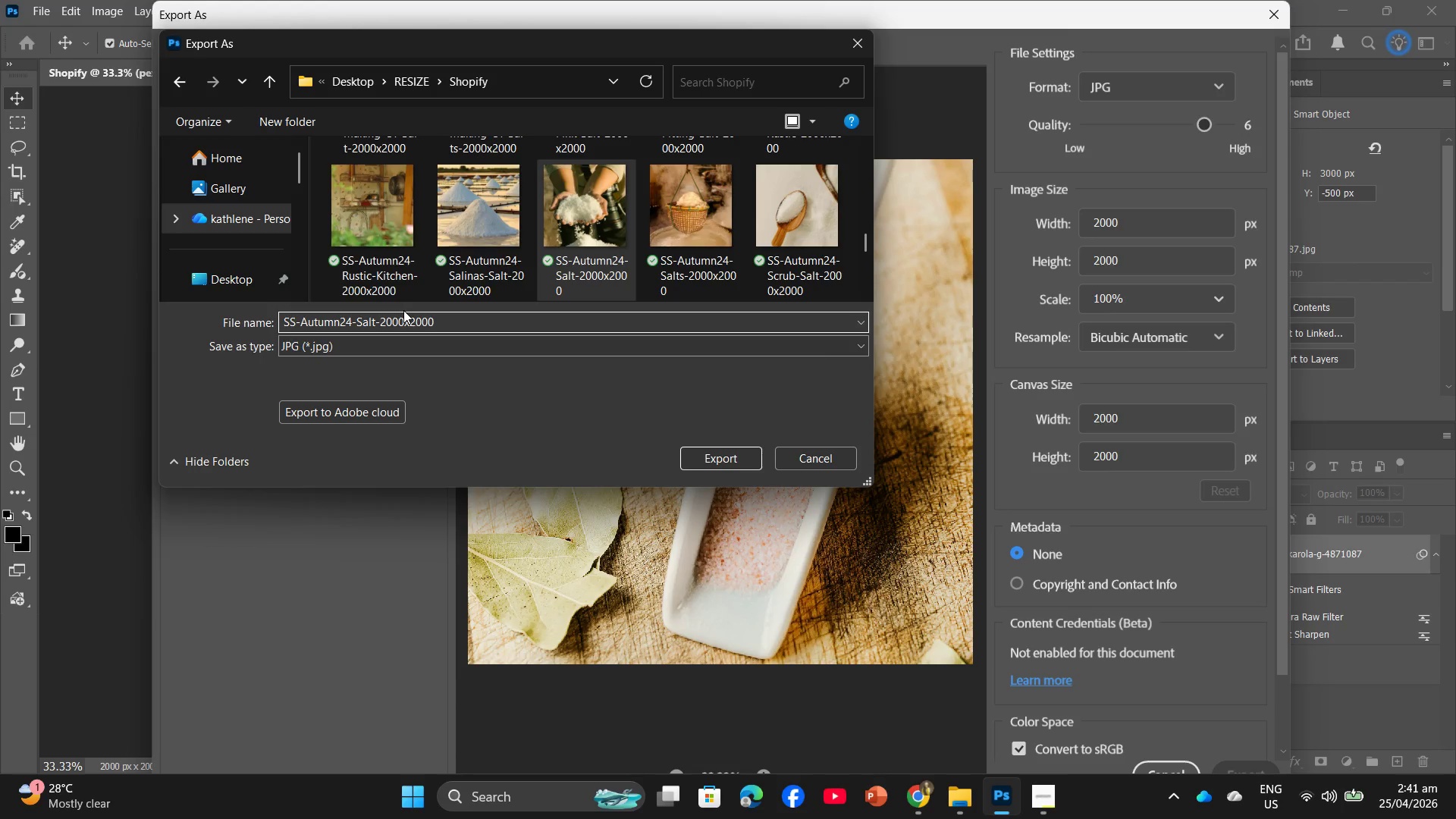 
hold_key(key=S, duration=0.31)
 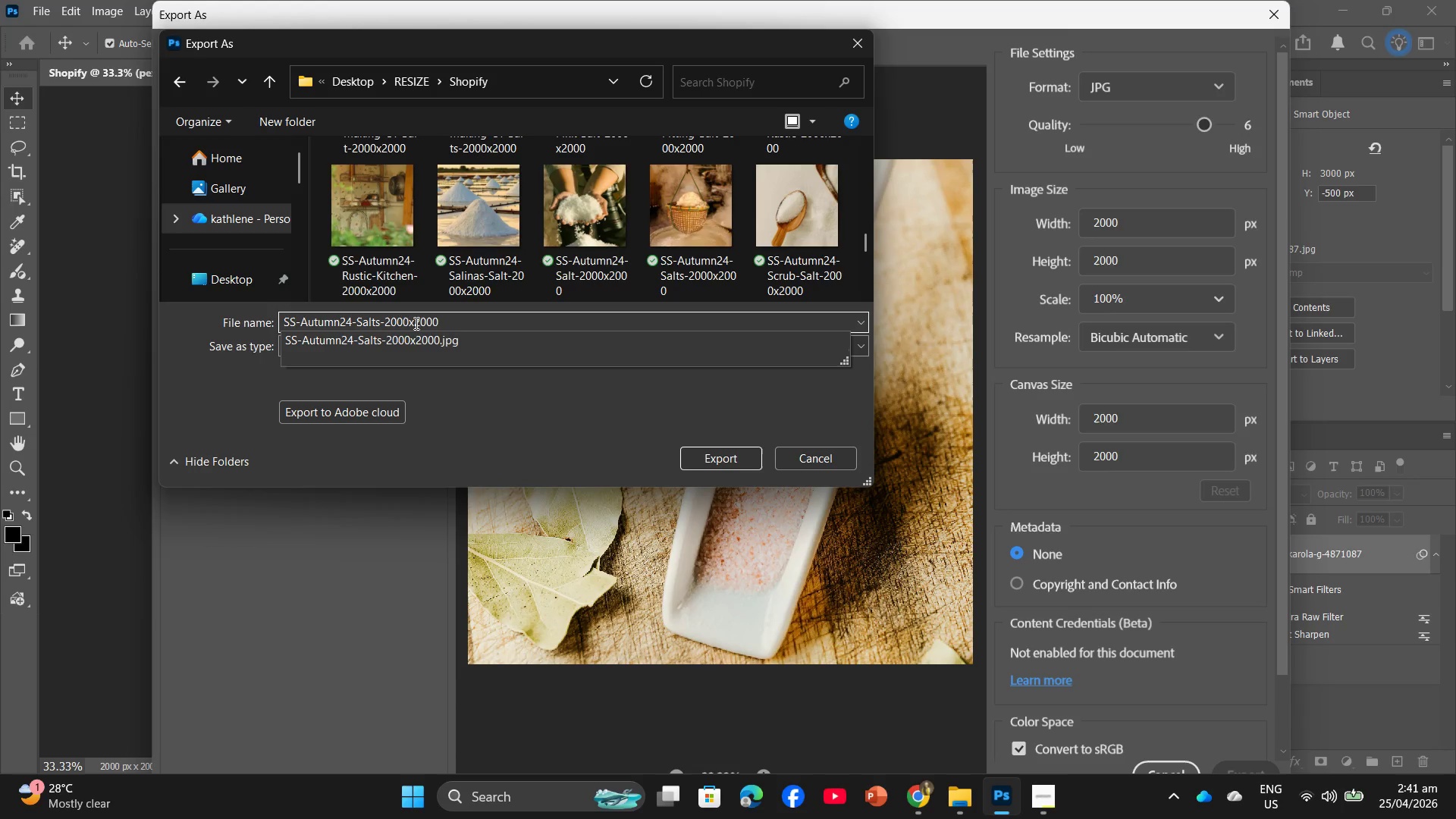 
key(S)
 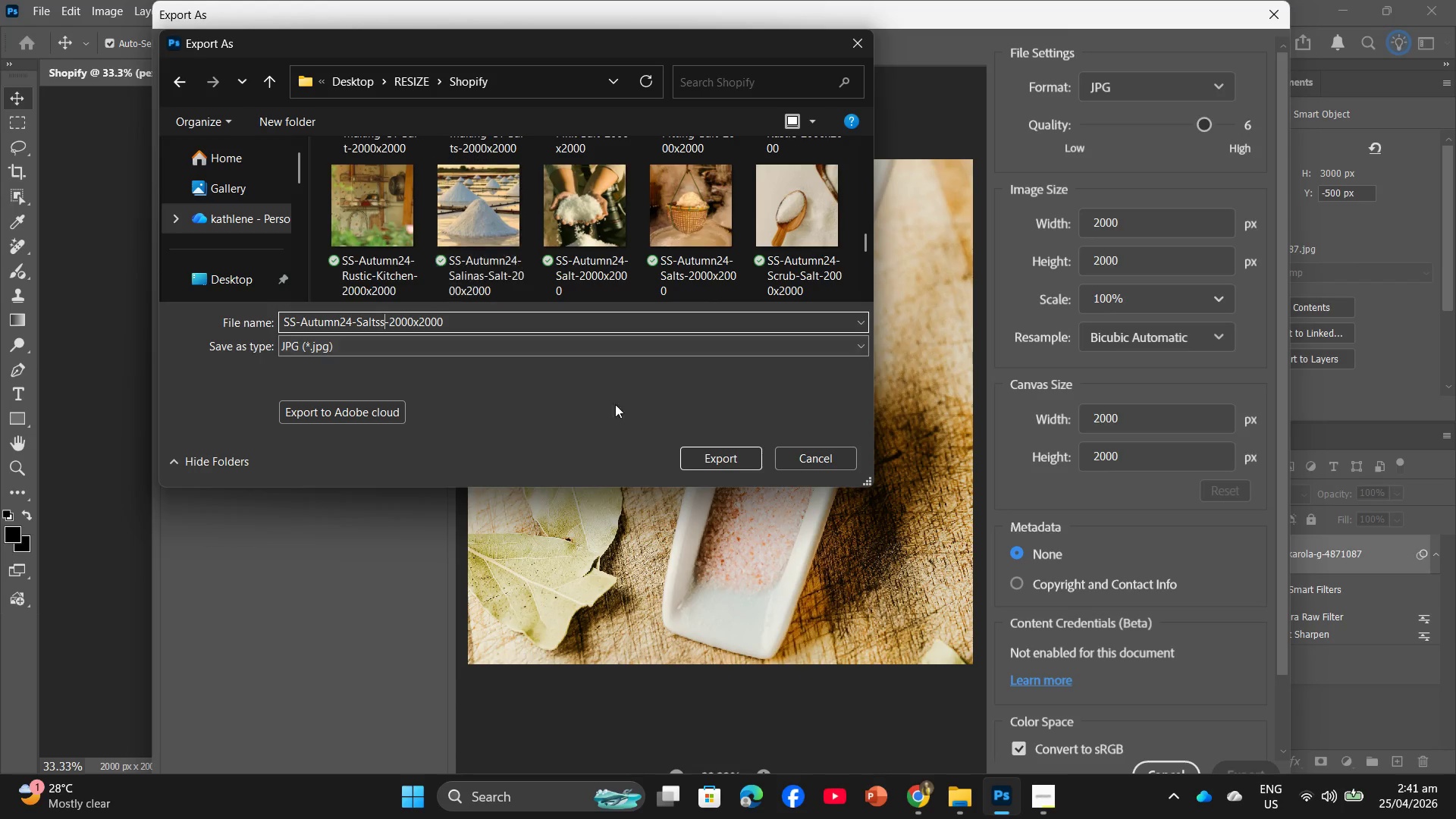 
left_click([715, 451])
 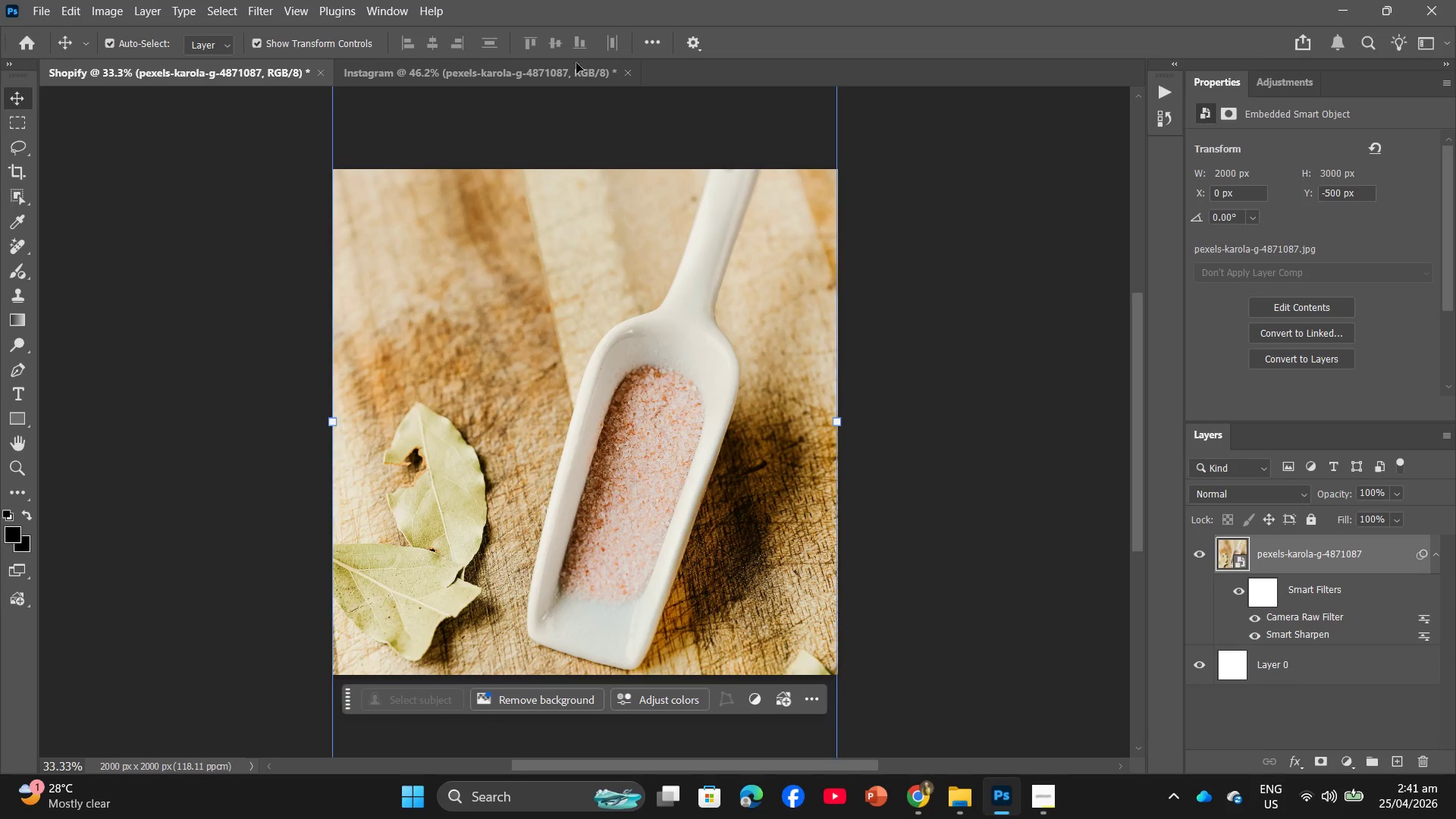 
left_click([420, 77])
 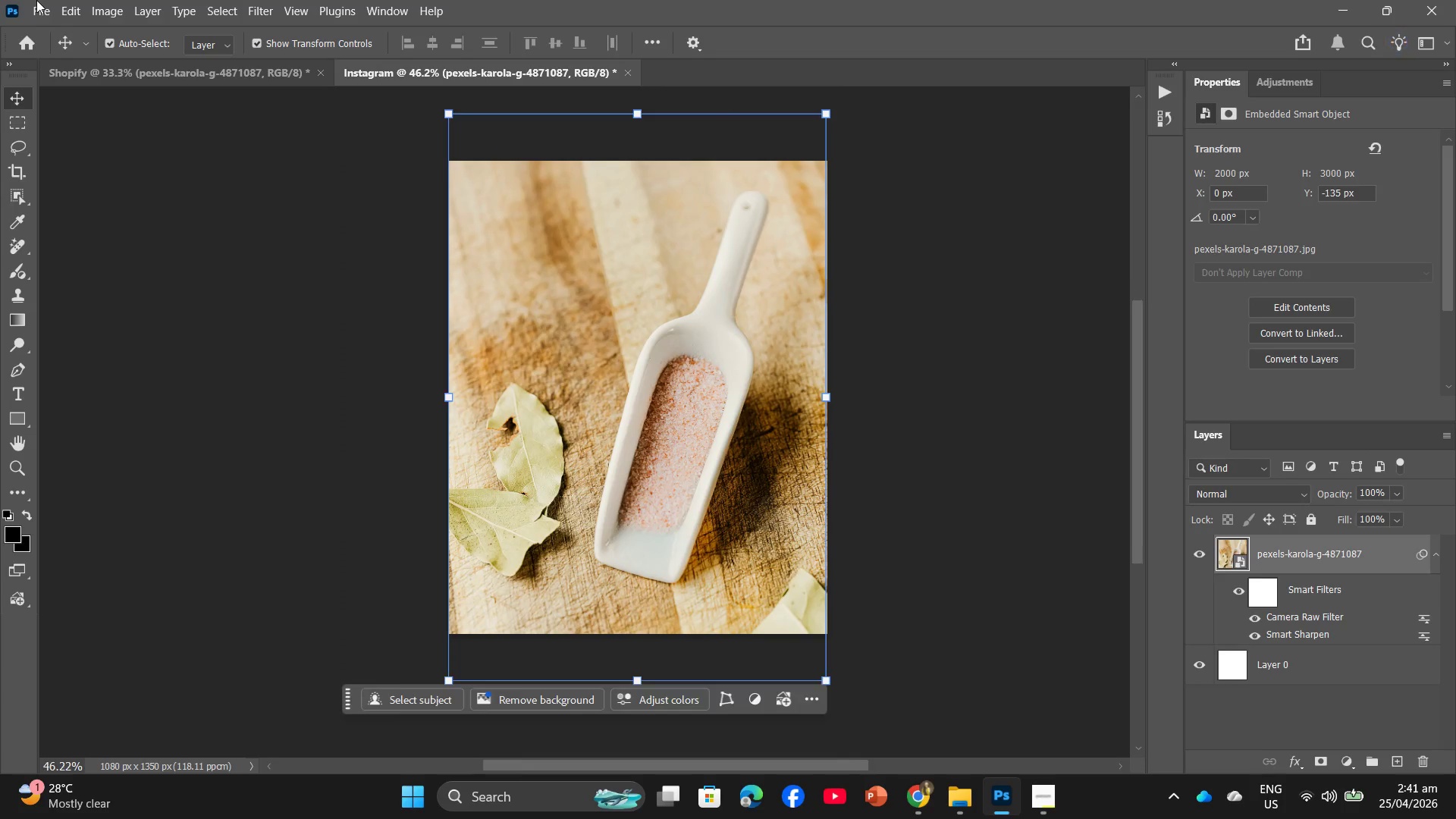 
left_click([36, 0])
 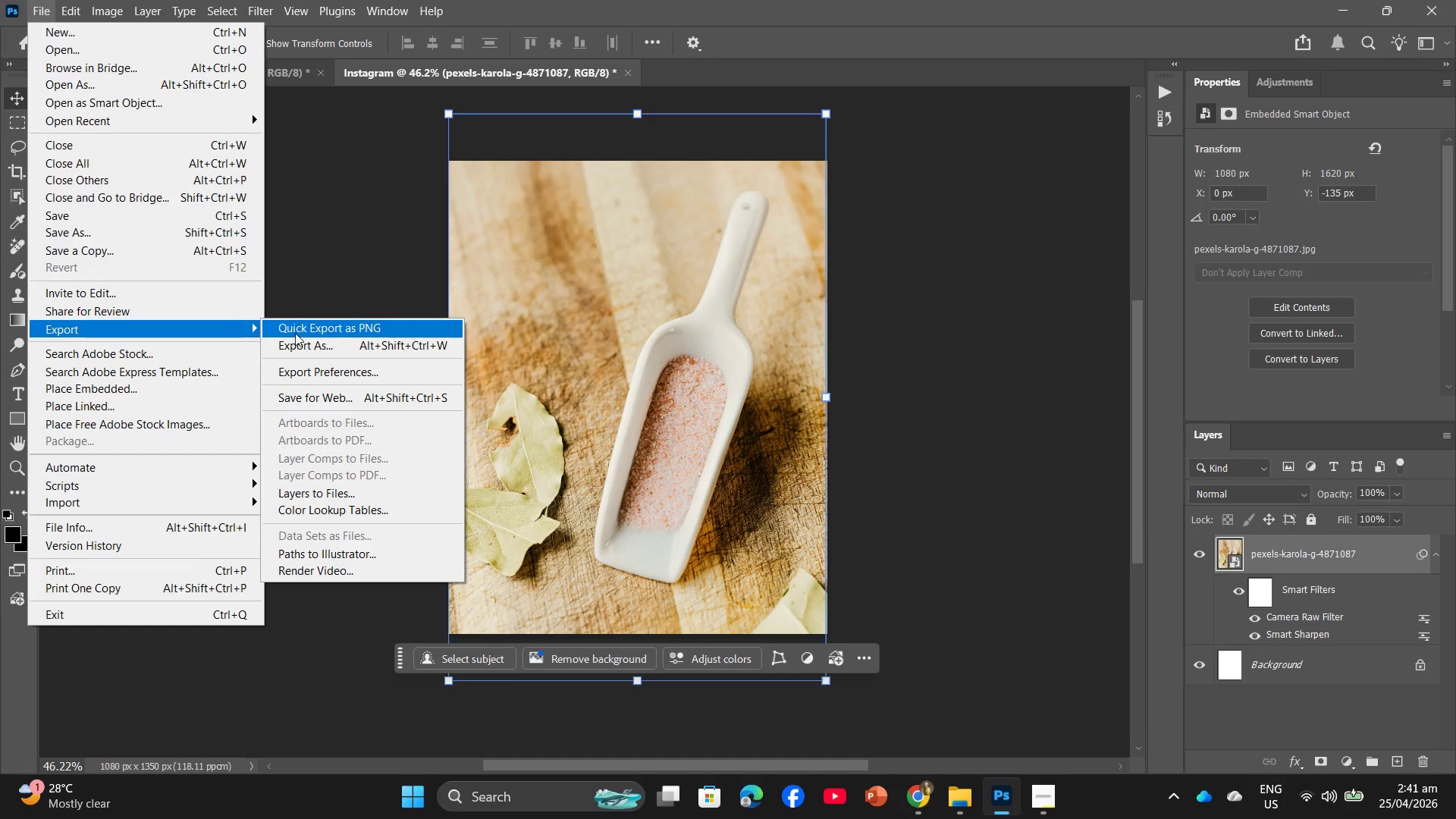 
left_click([312, 348])
 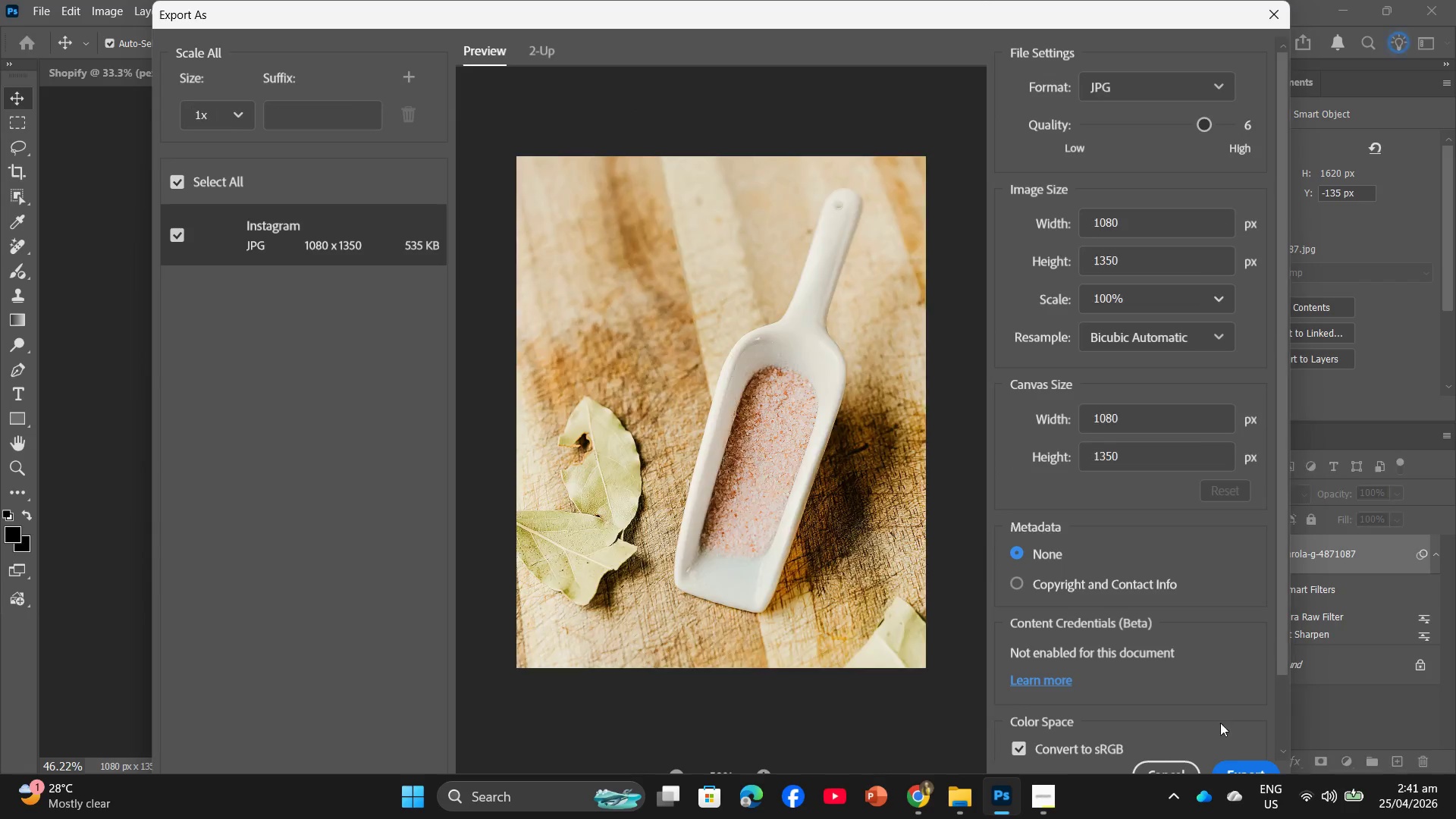 
left_click([1243, 769])
 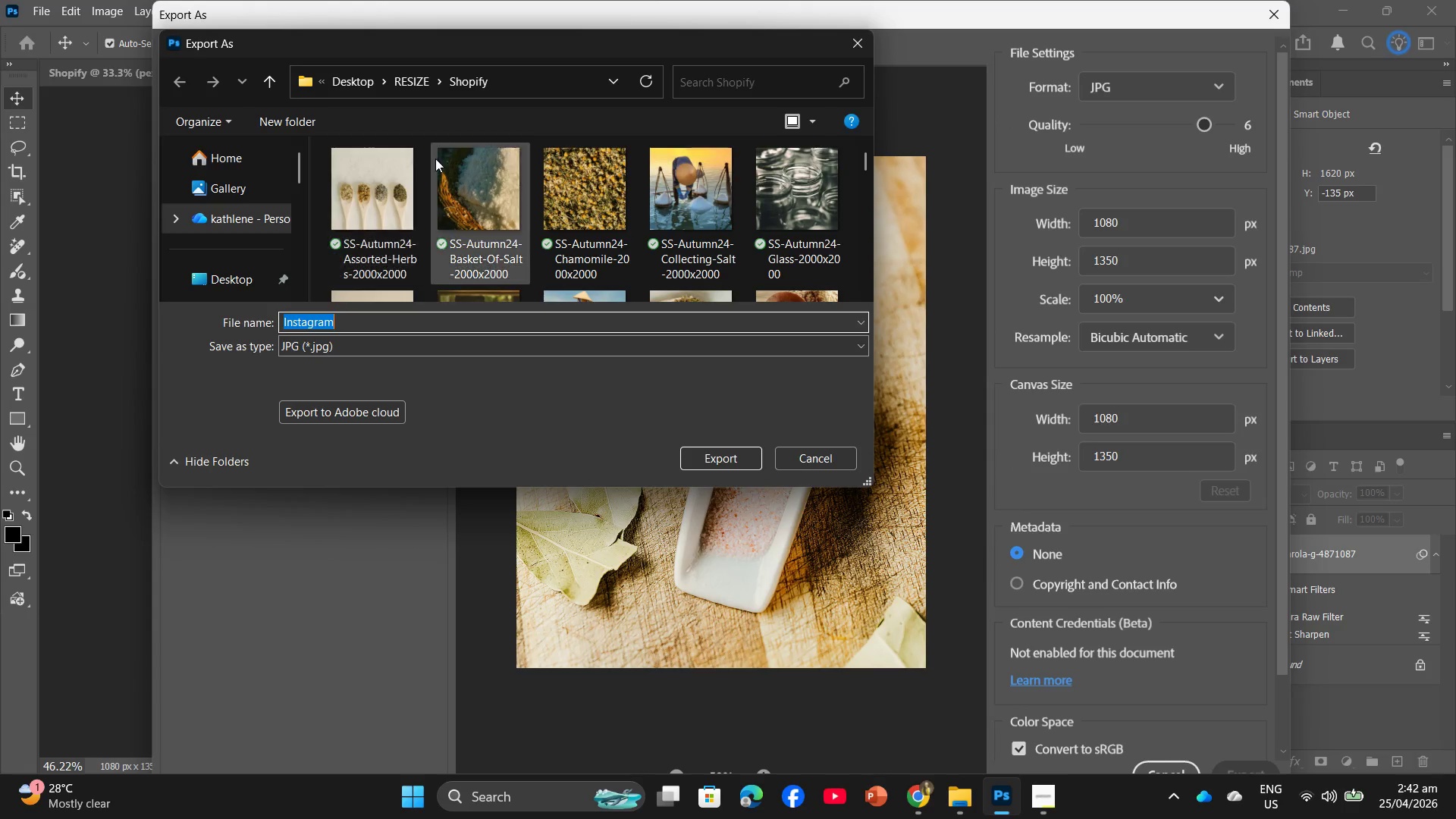 
left_click([403, 72])
 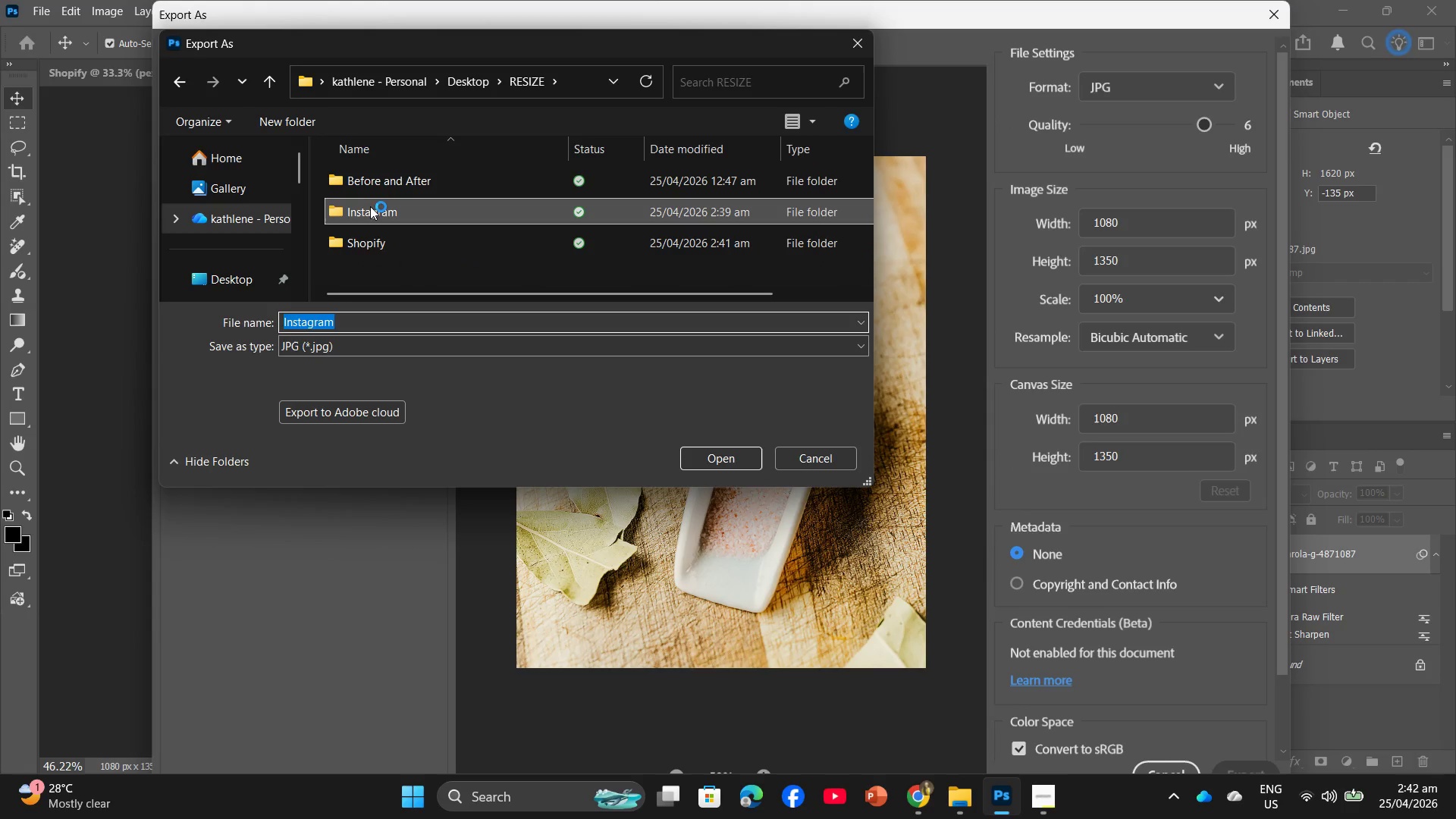 
double_click([370, 206])
 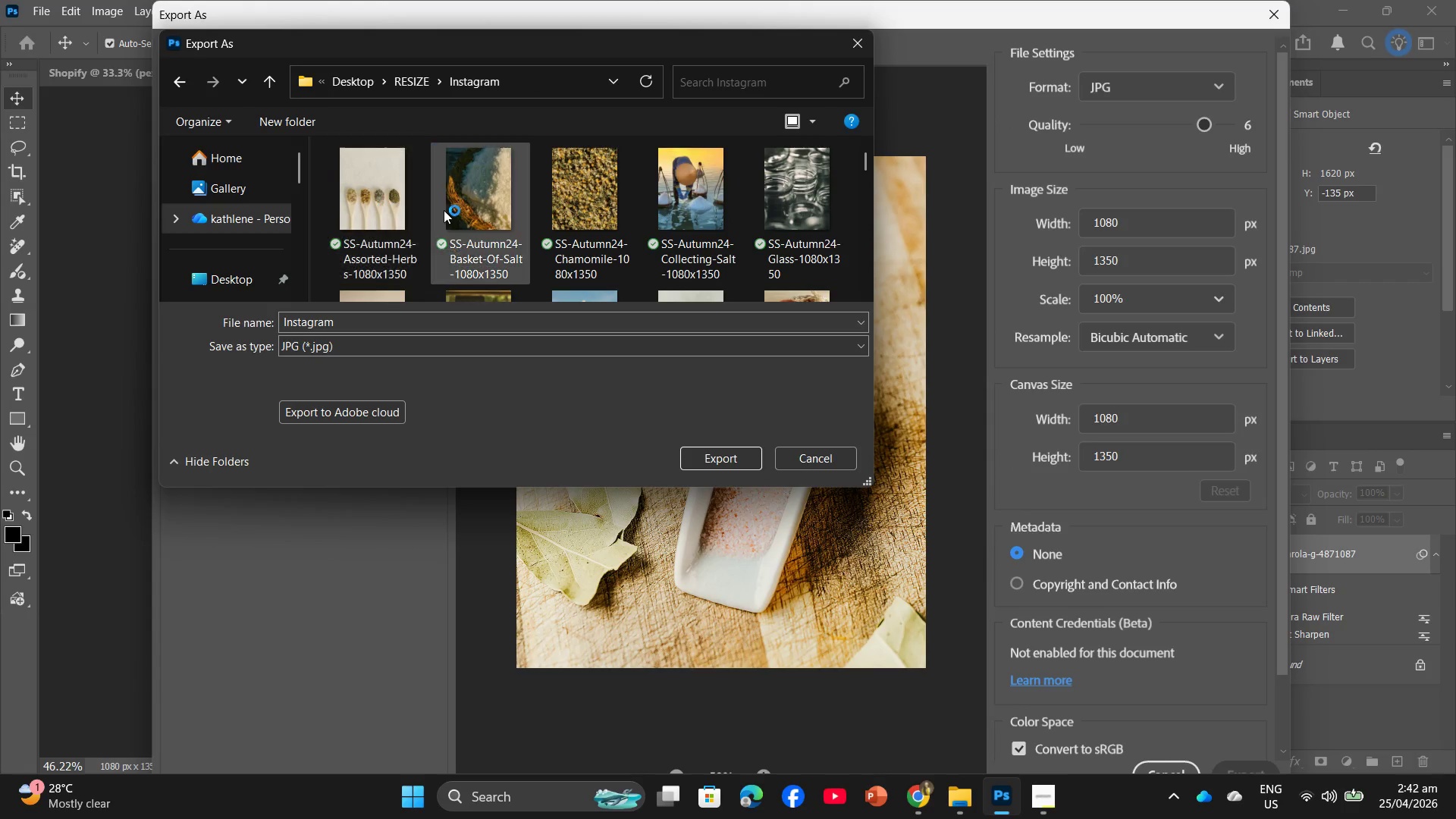 
scroll: coordinate [452, 203], scroll_direction: down, amount: 6.0
 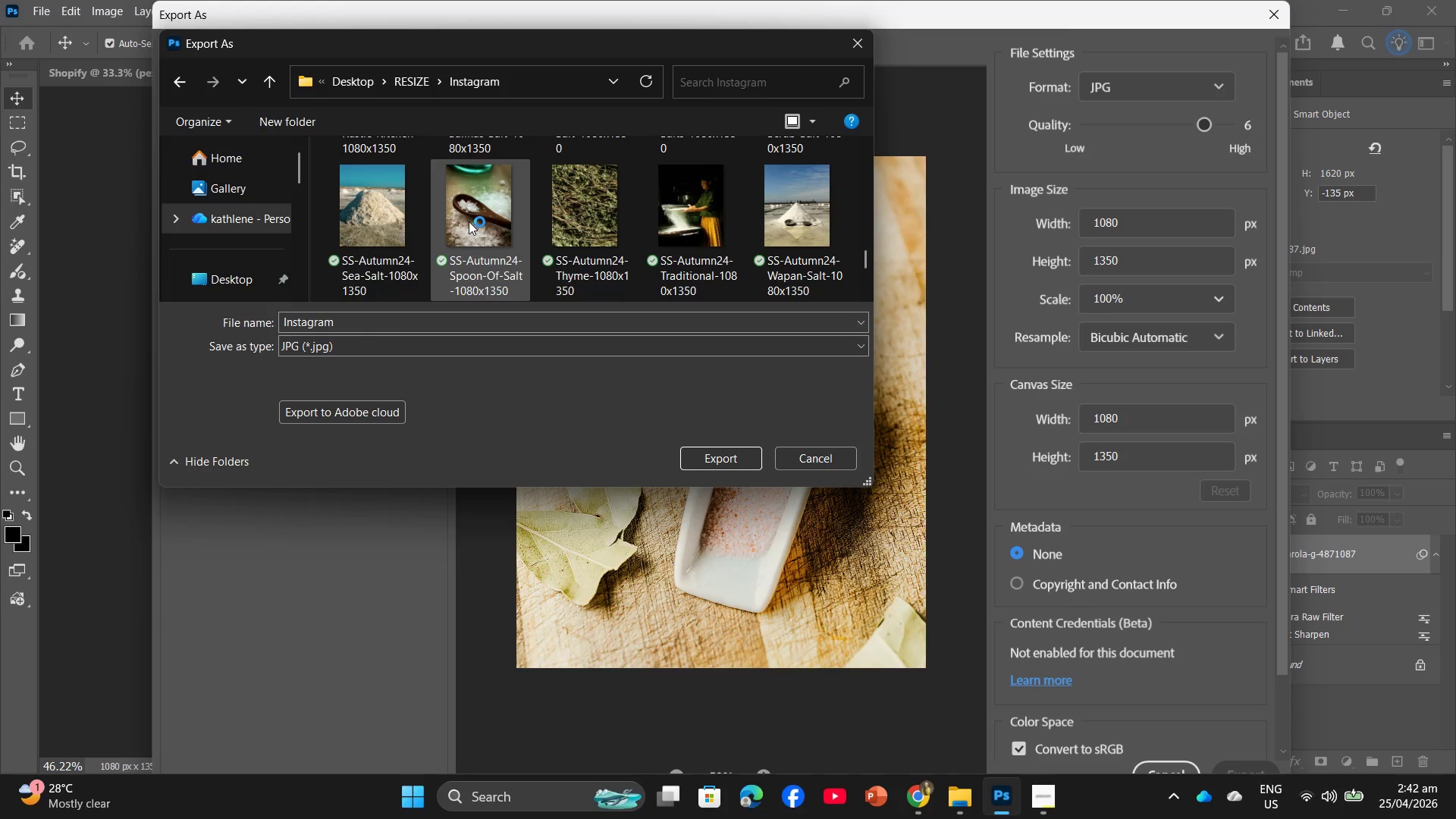 
left_click([466, 219])
 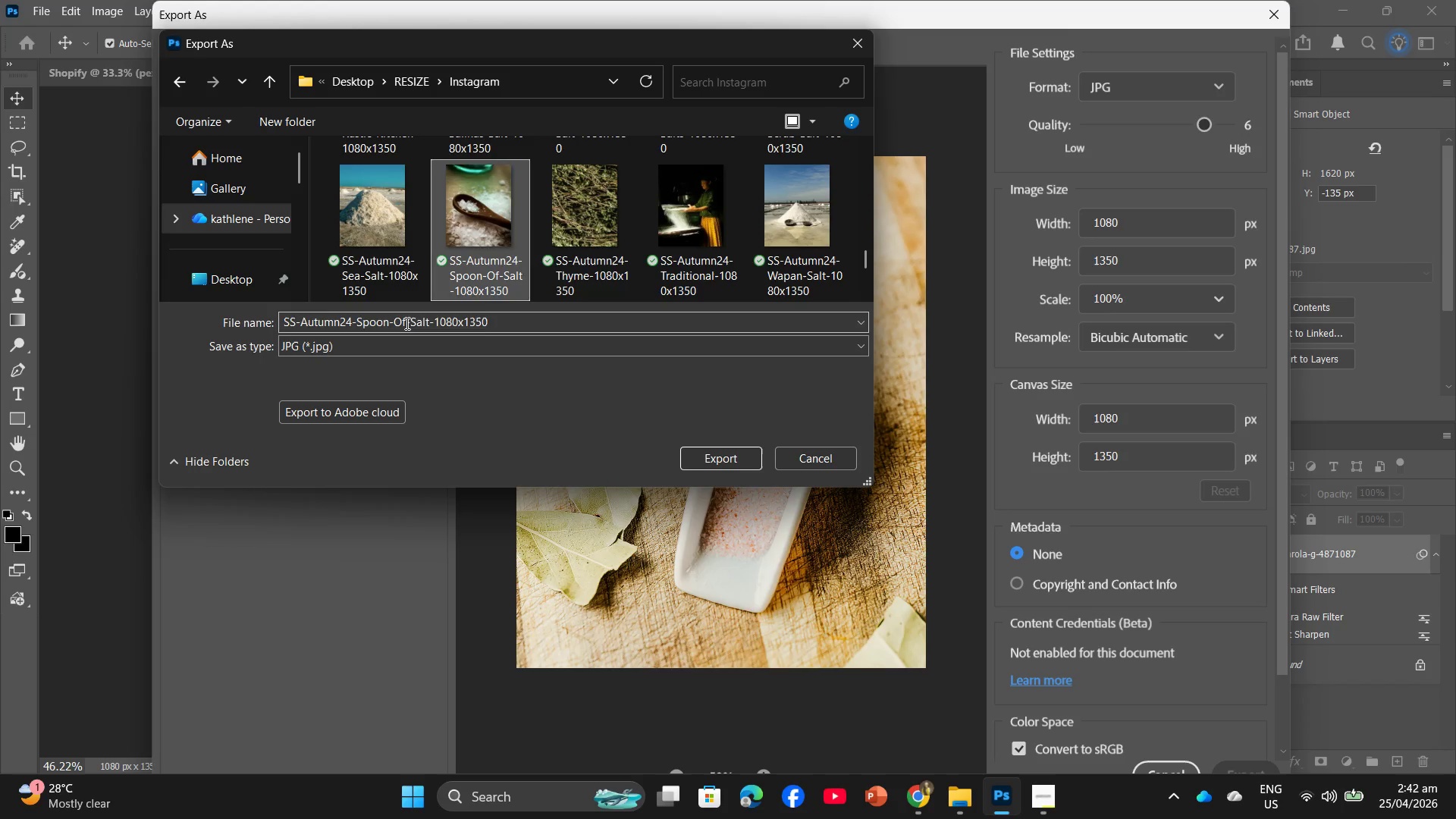 
double_click([406, 323])
 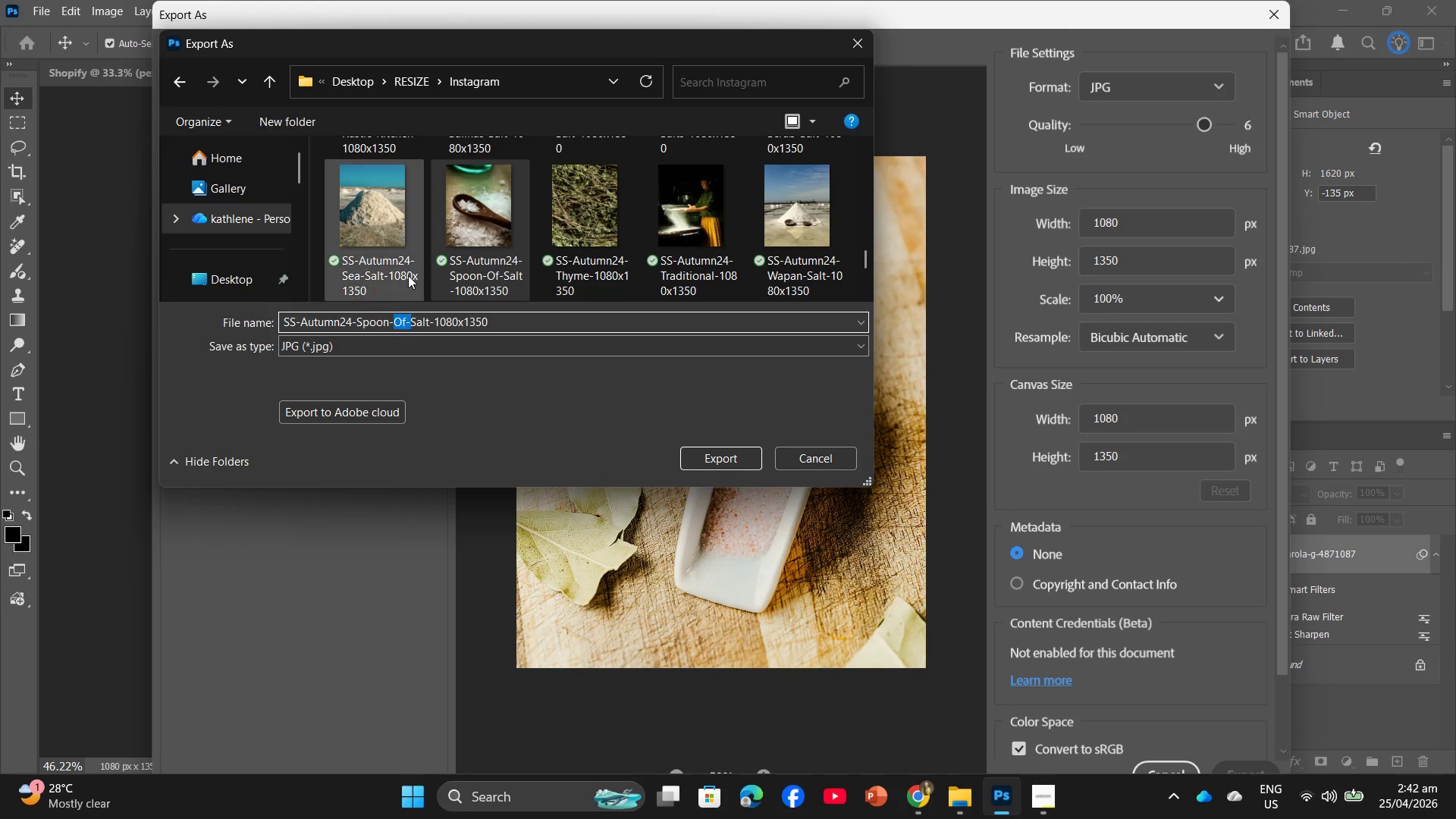 
key(Backspace)
 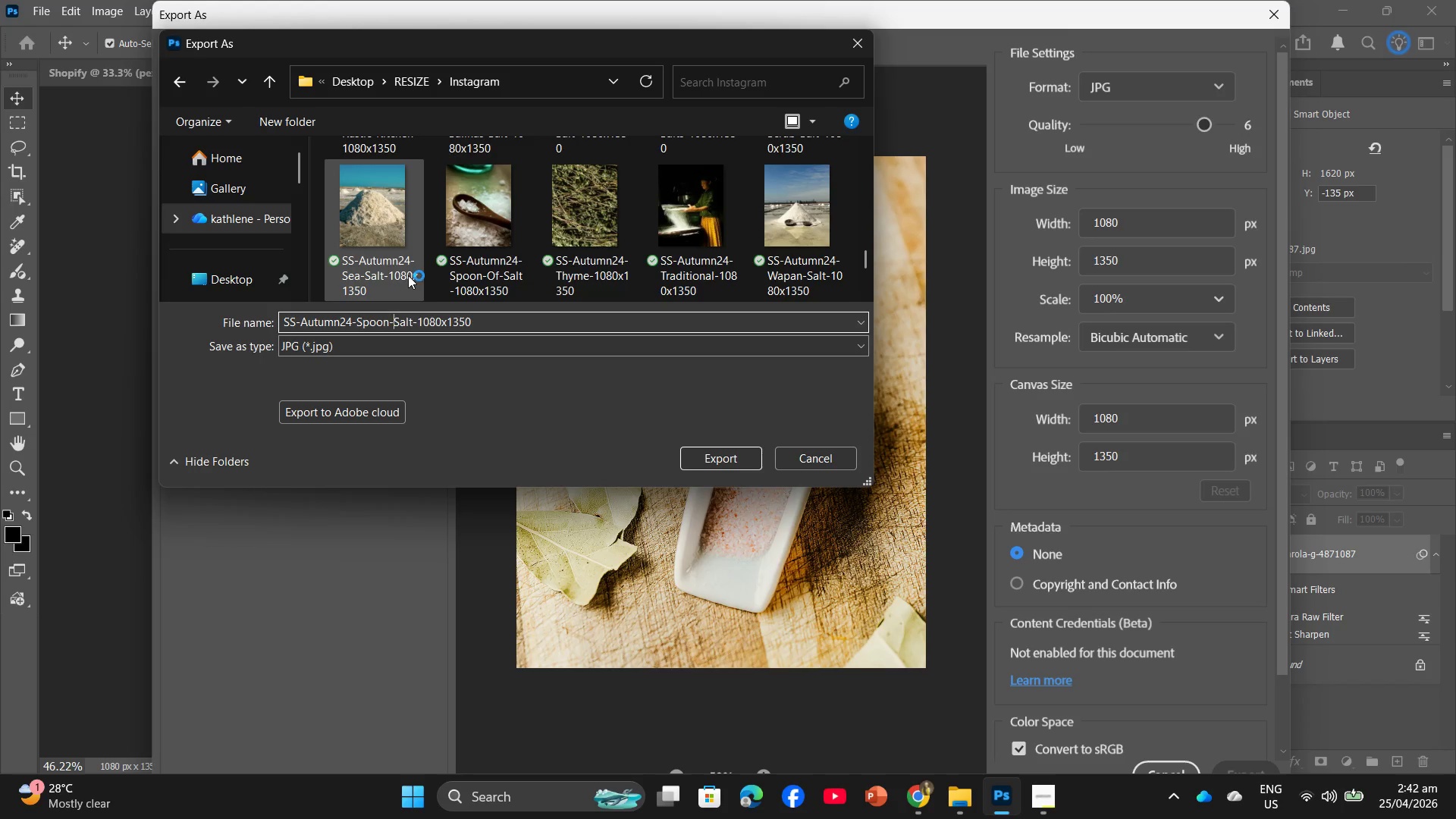 
hold_key(key=Backspace, duration=0.62)
 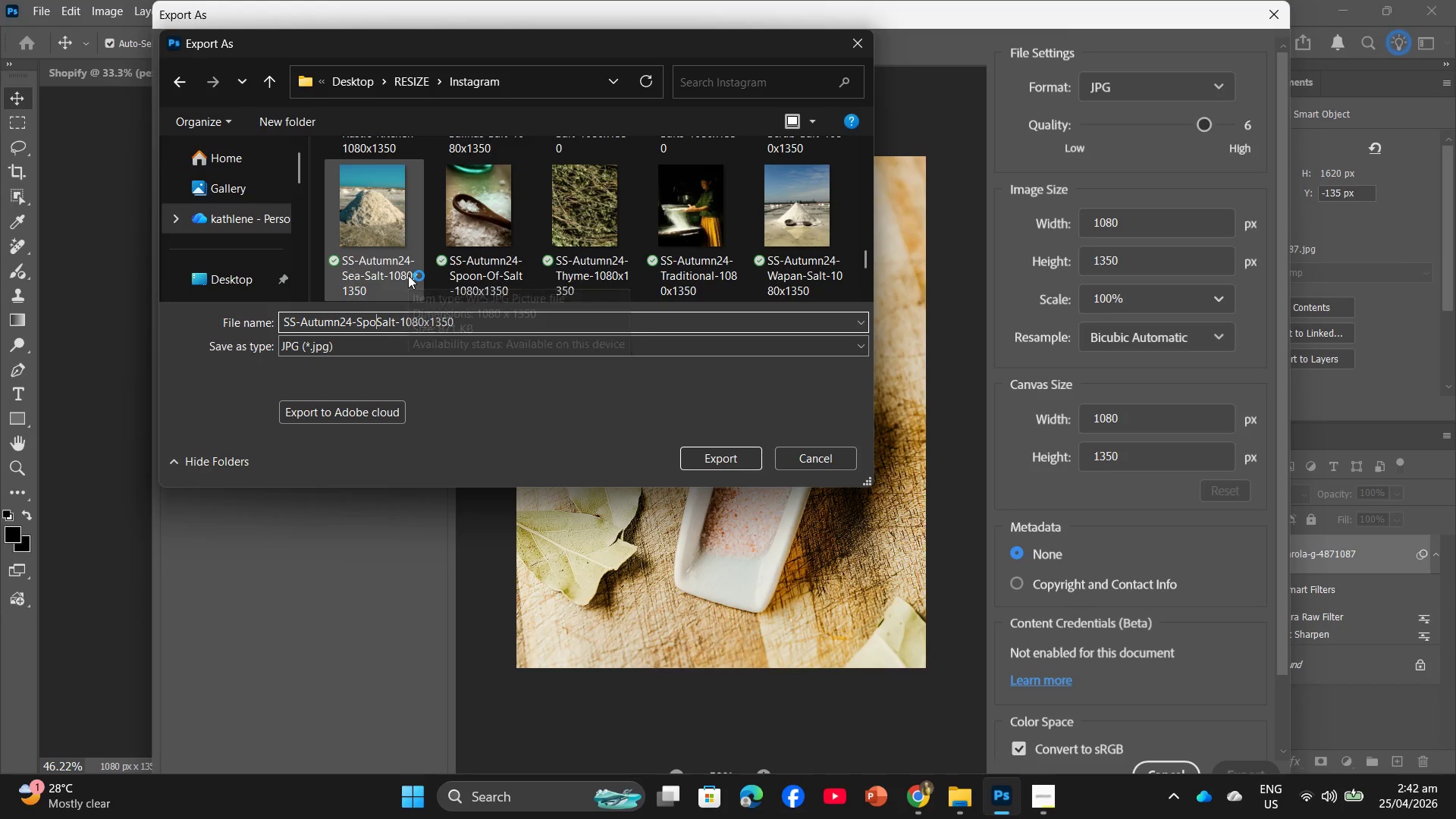 
key(Backspace)
 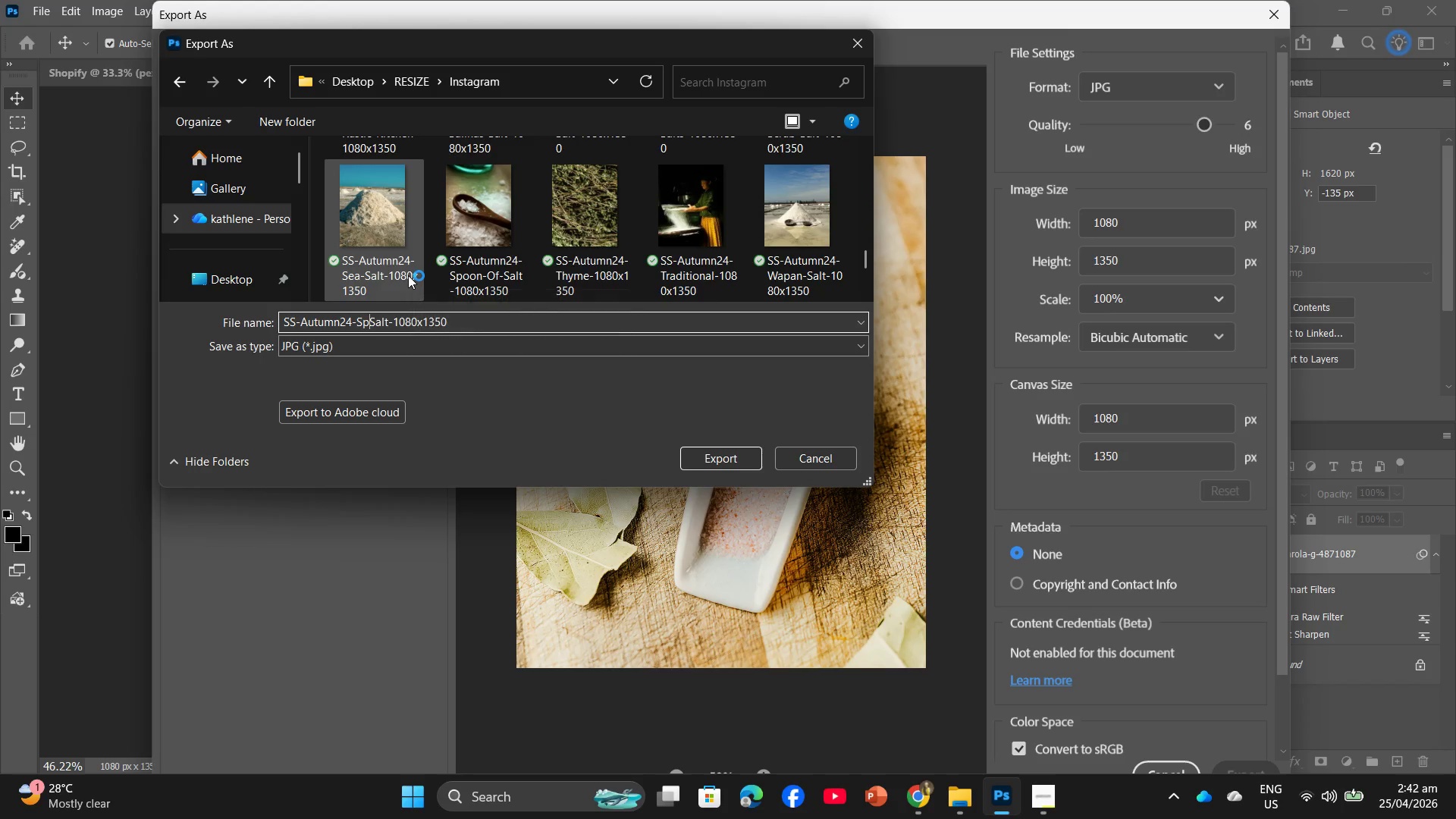 
key(Backspace)
 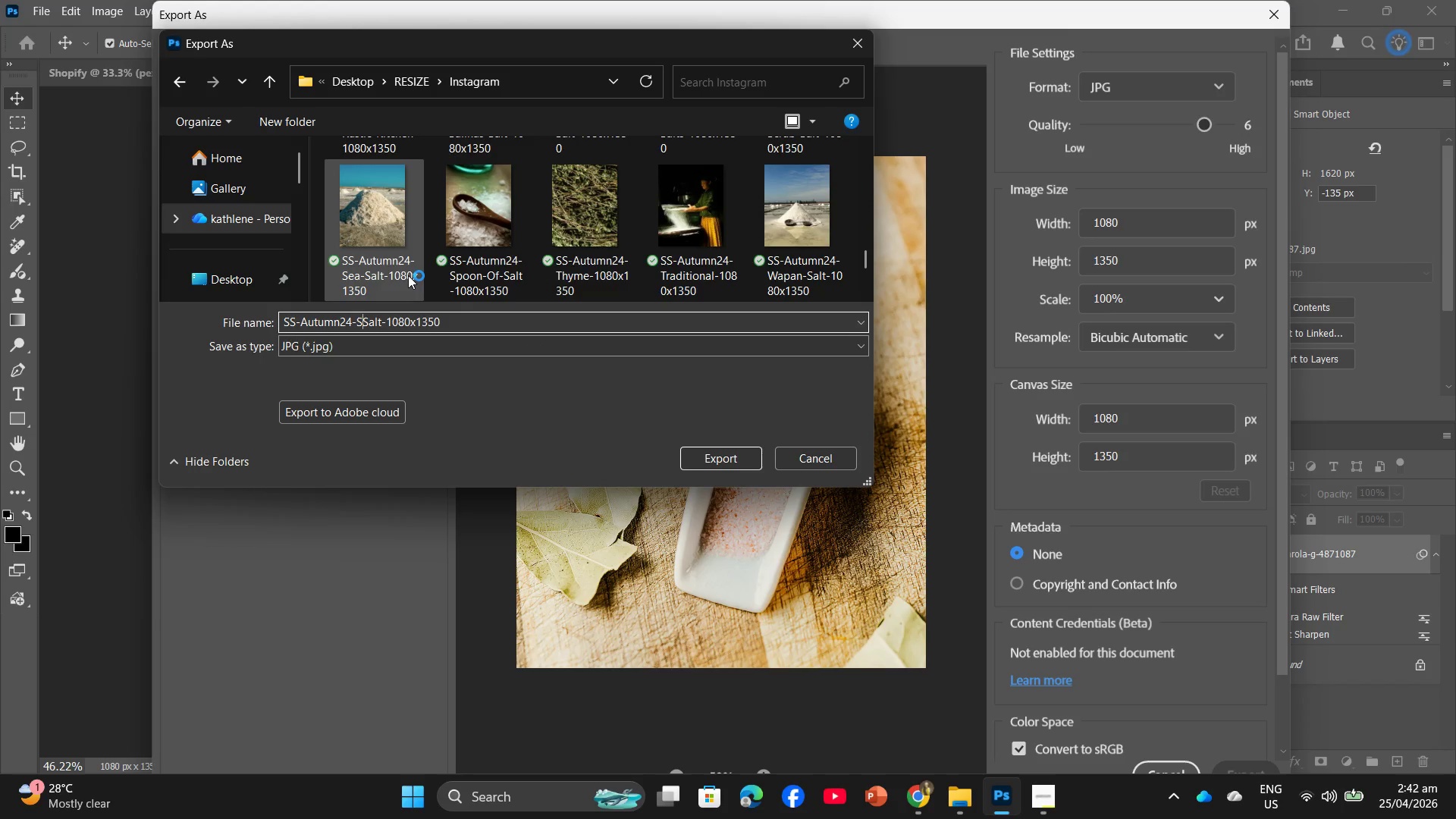 
key(Backspace)
 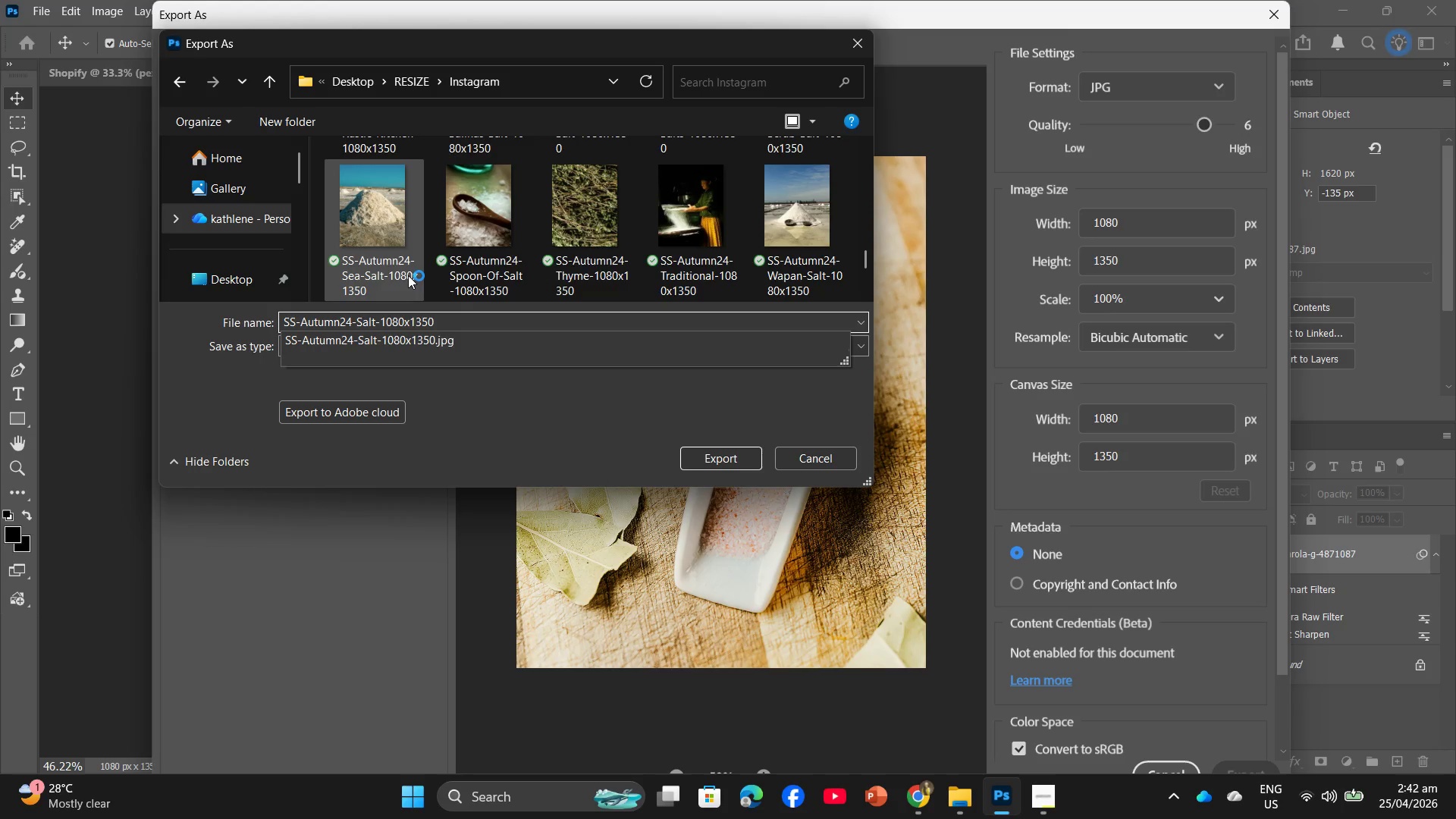 
key(ArrowRight)
 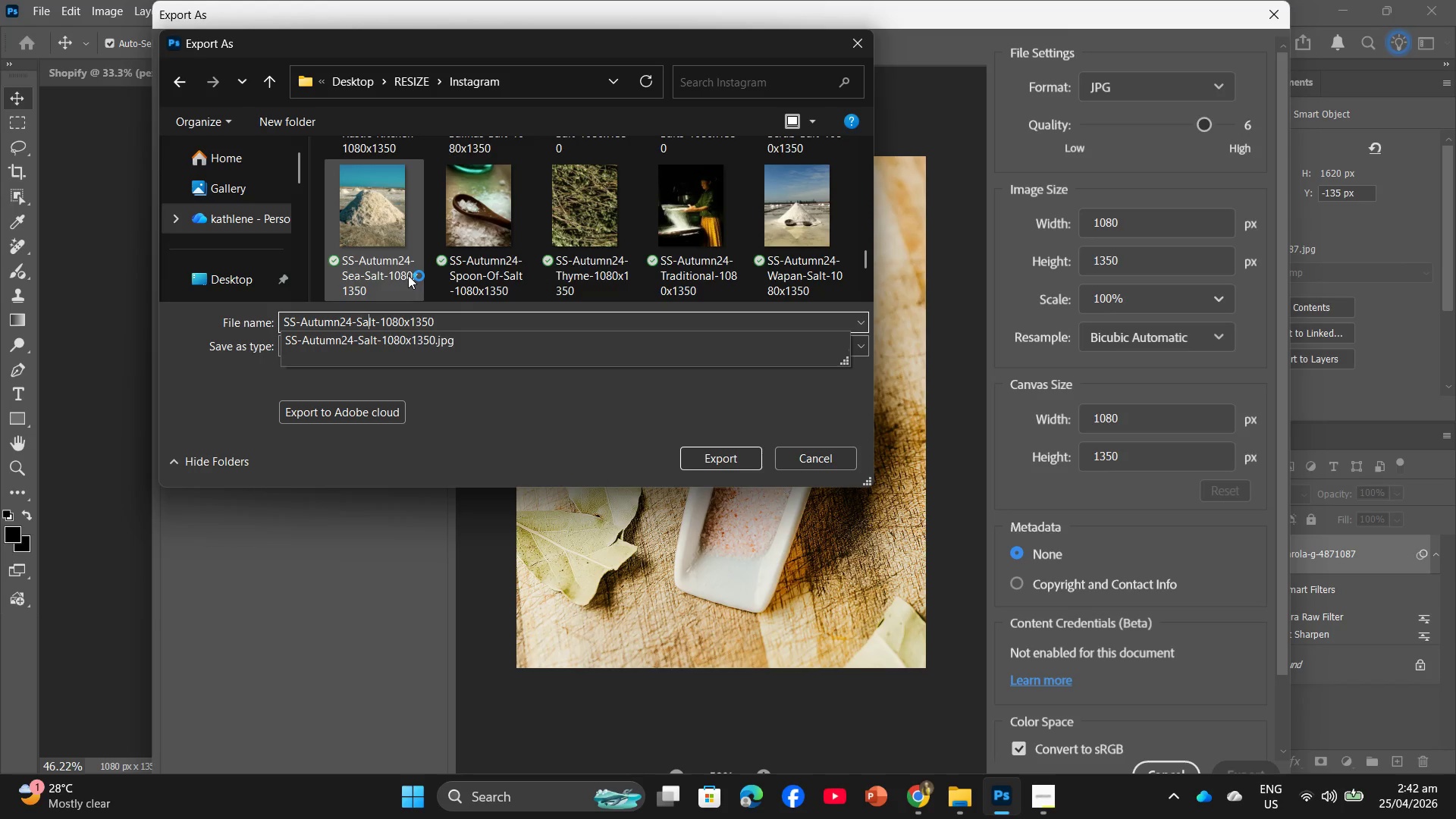 
key(ArrowRight)
 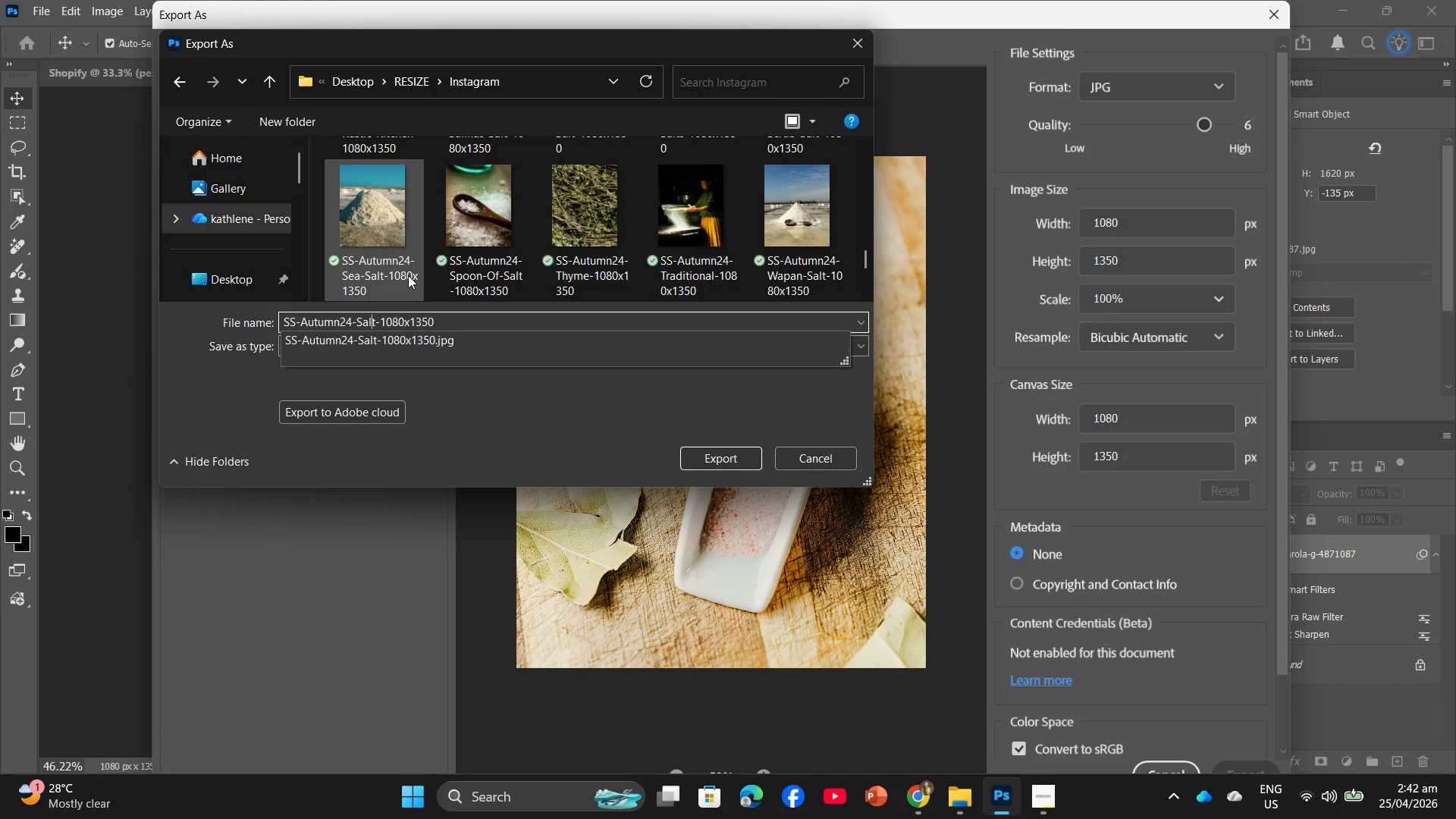 
key(ArrowRight)
 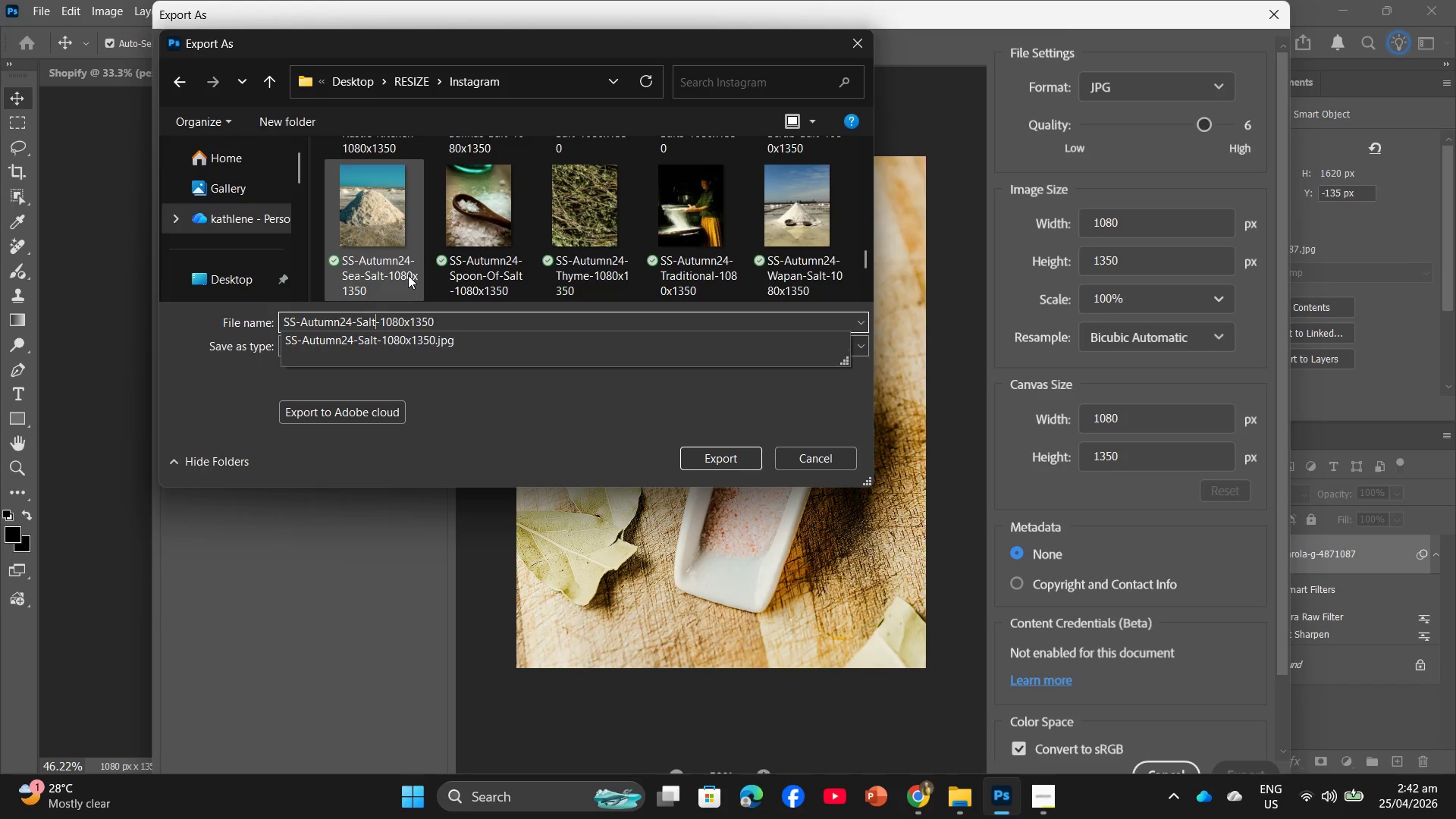 
type(ss)
 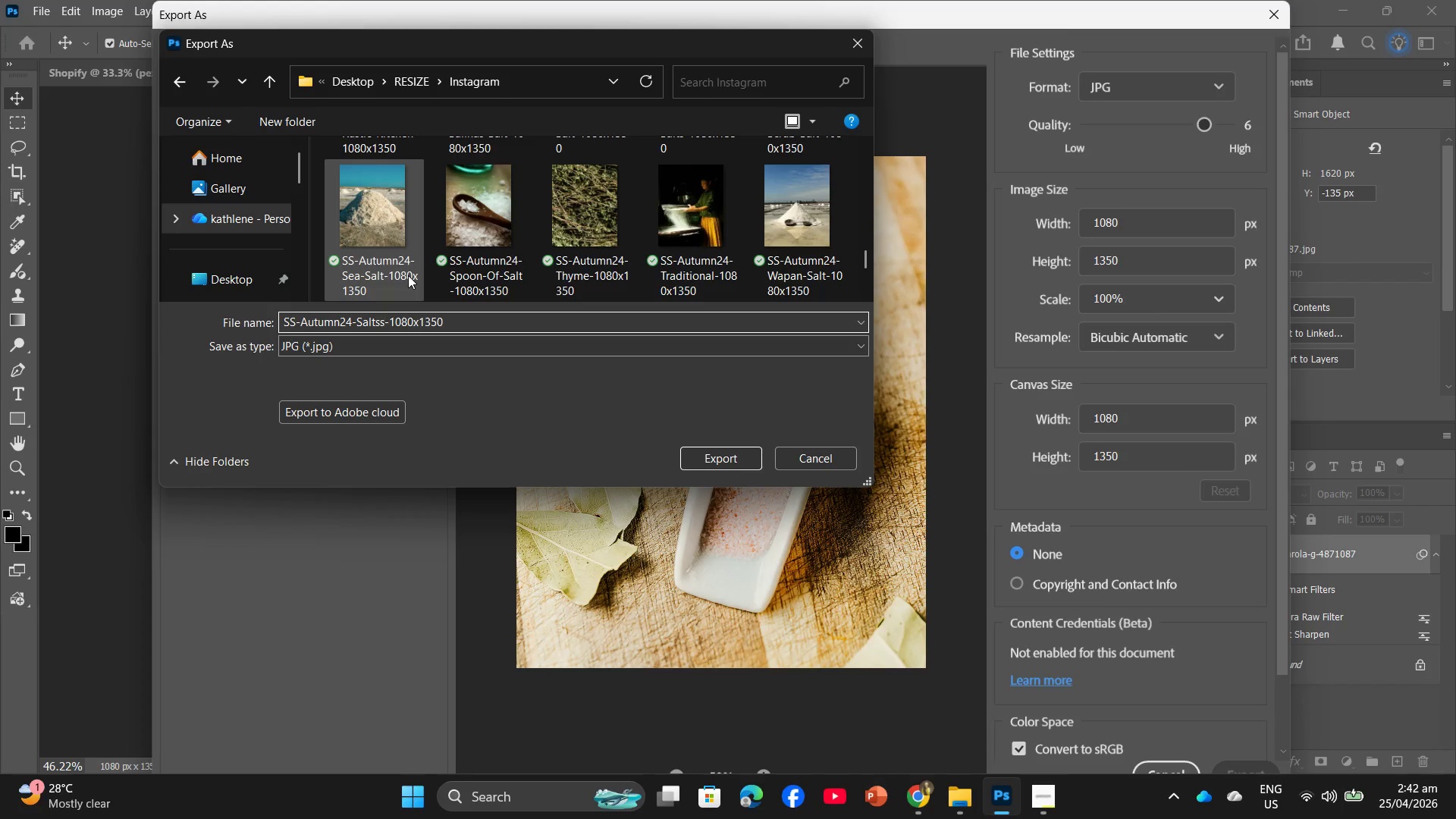 
key(Enter)
 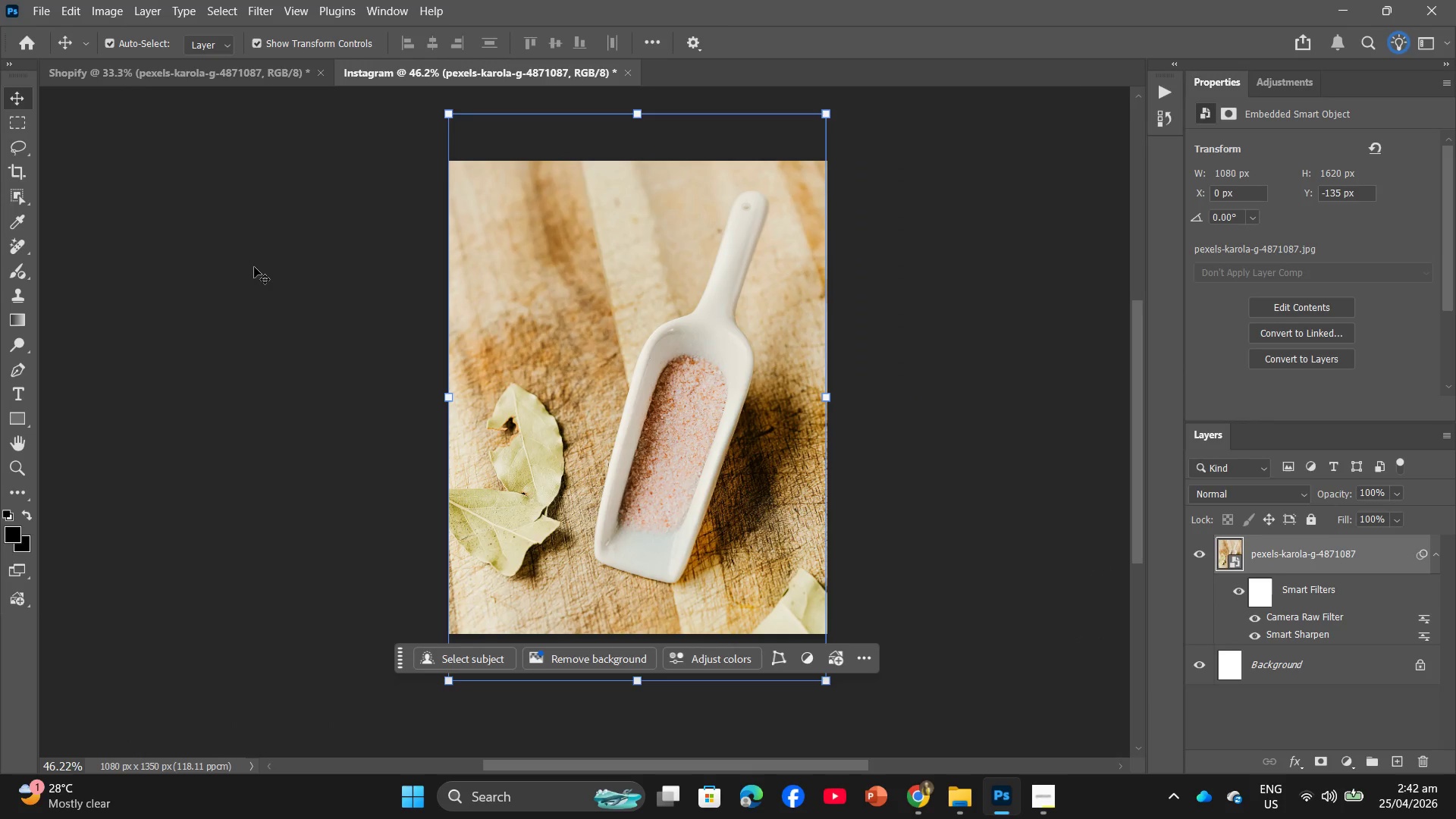 
key(Backspace)
 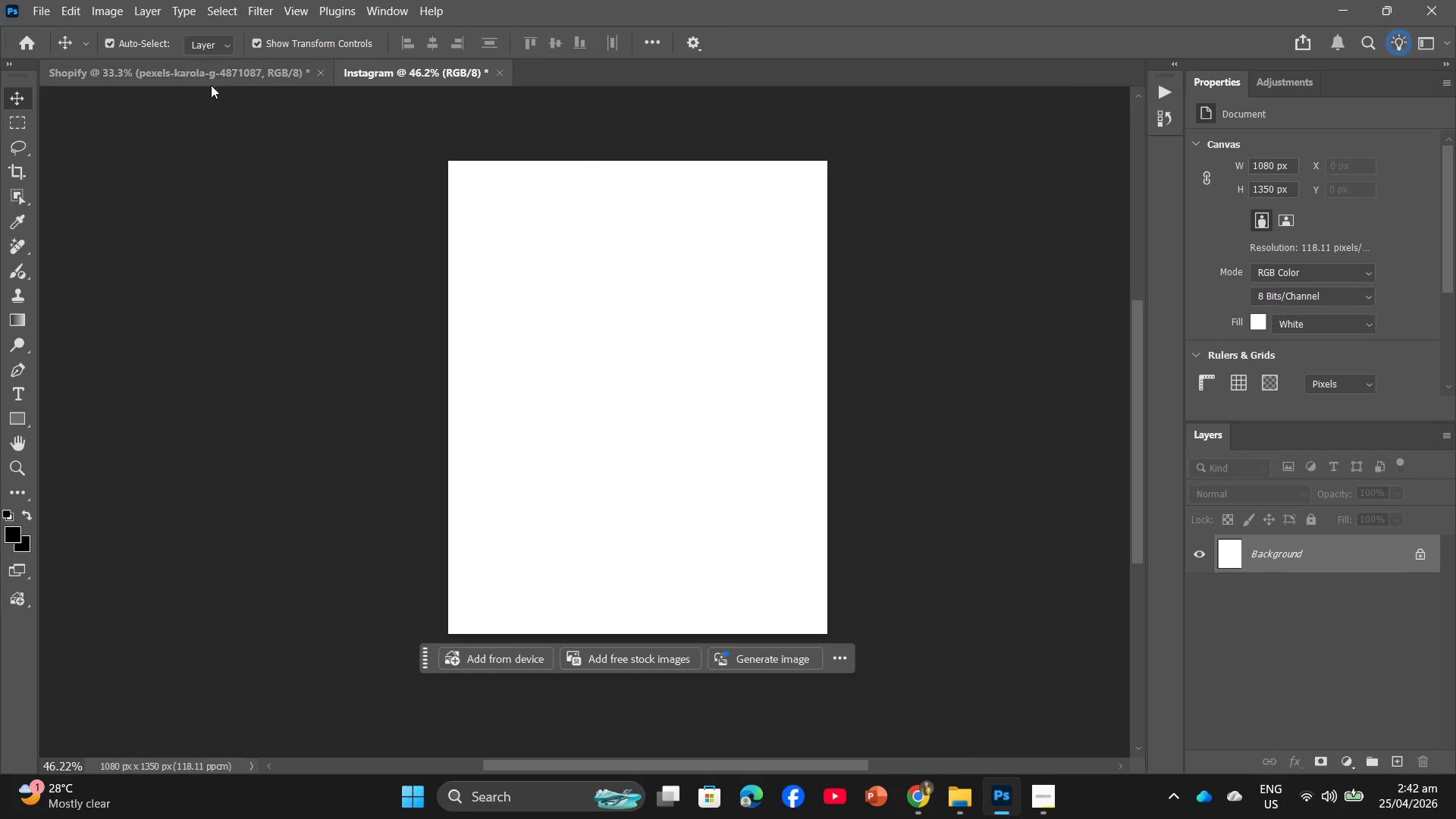 
left_click([214, 74])
 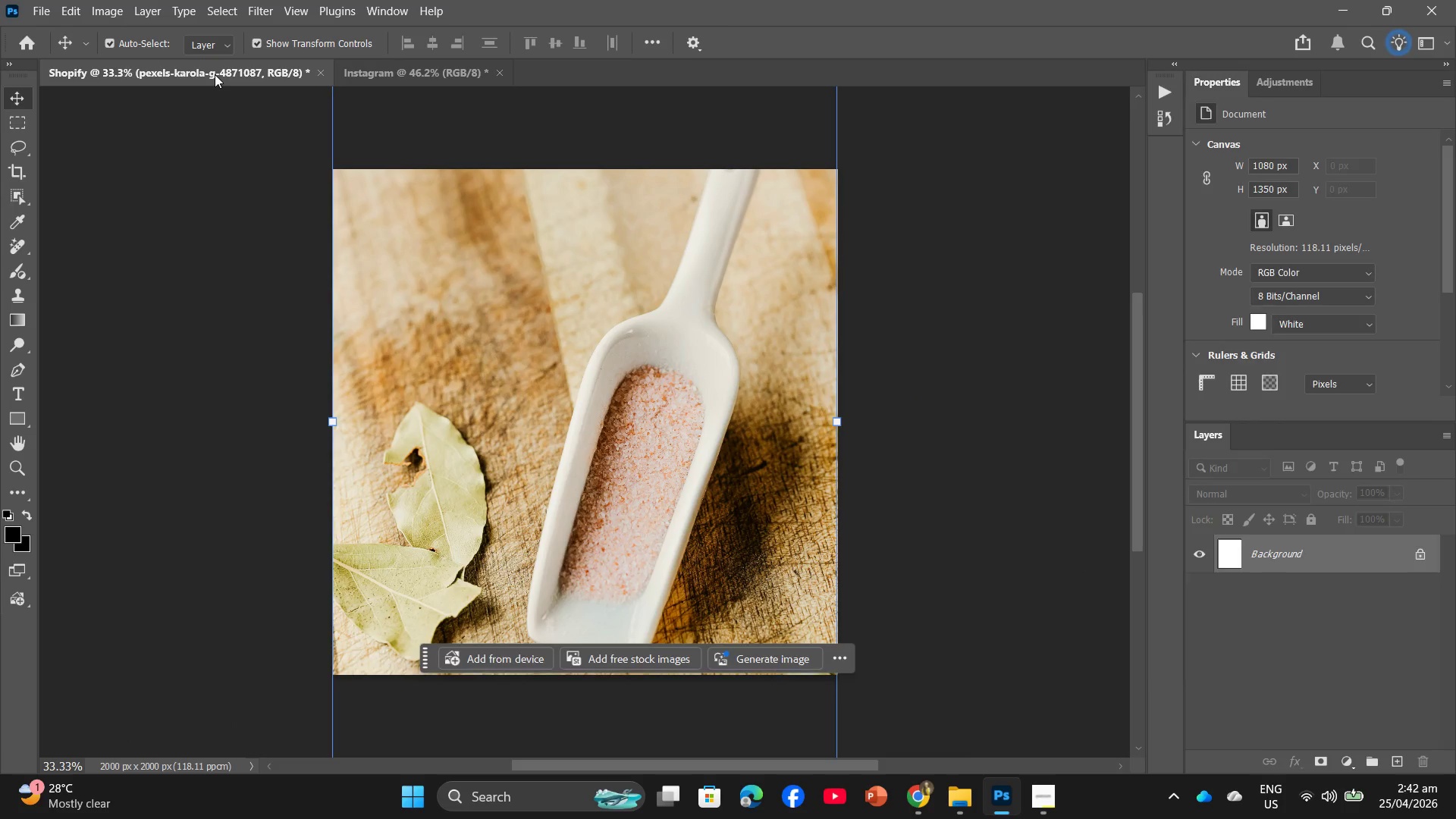 
key(Backspace)
 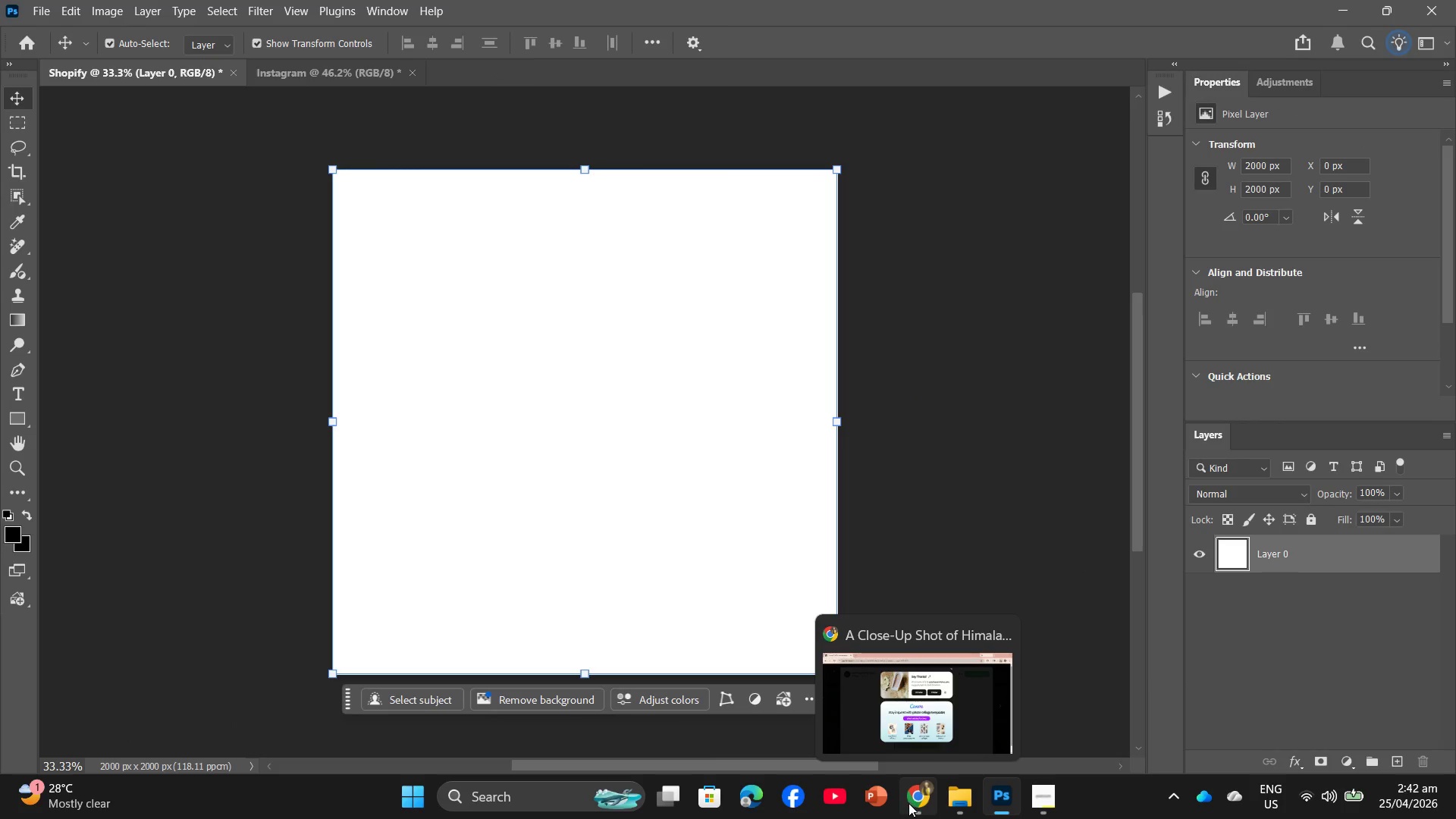 
left_click([951, 799])
 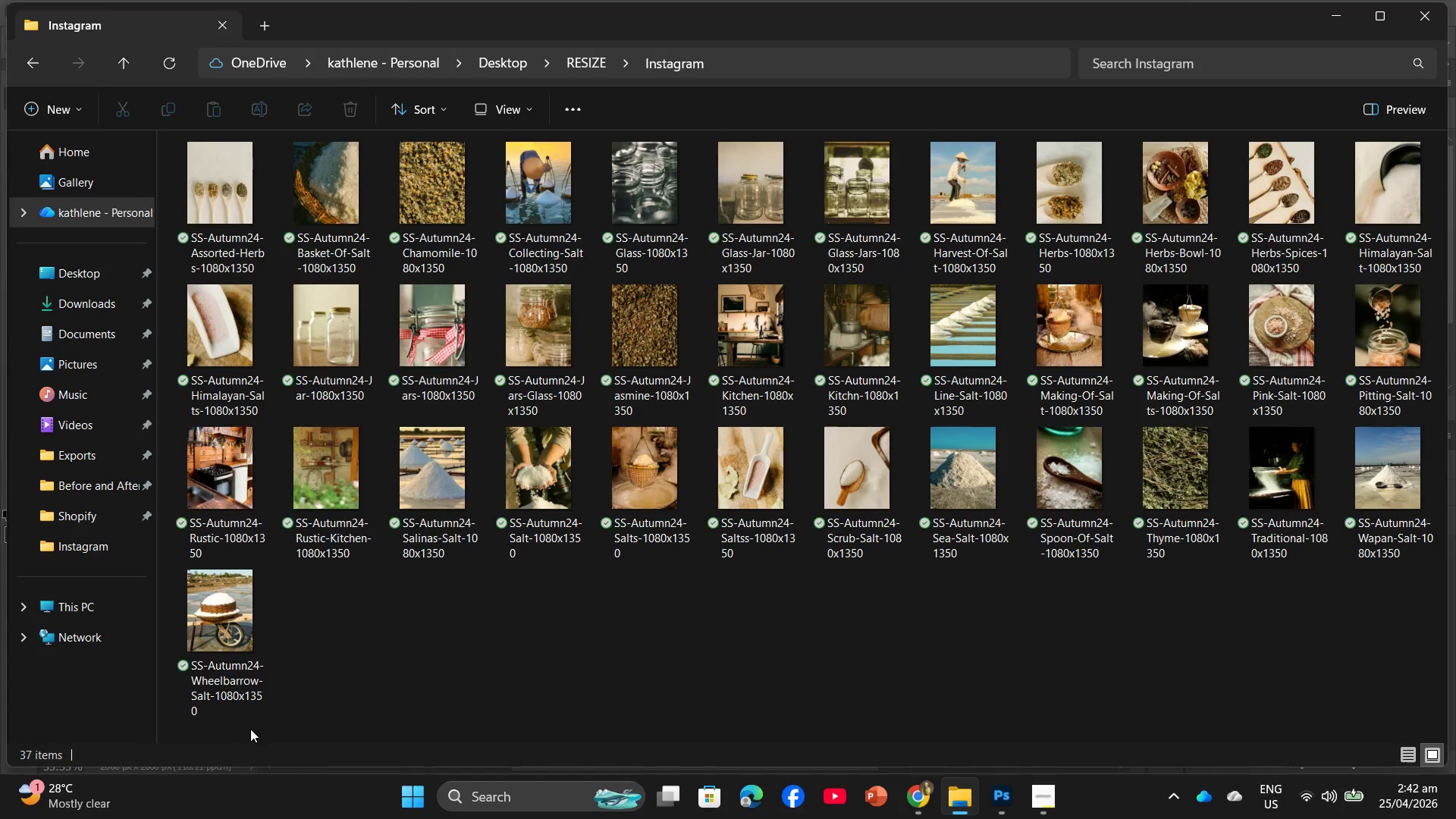 
left_click_drag(start_coordinate=[234, 732], to_coordinate=[1376, 235])
 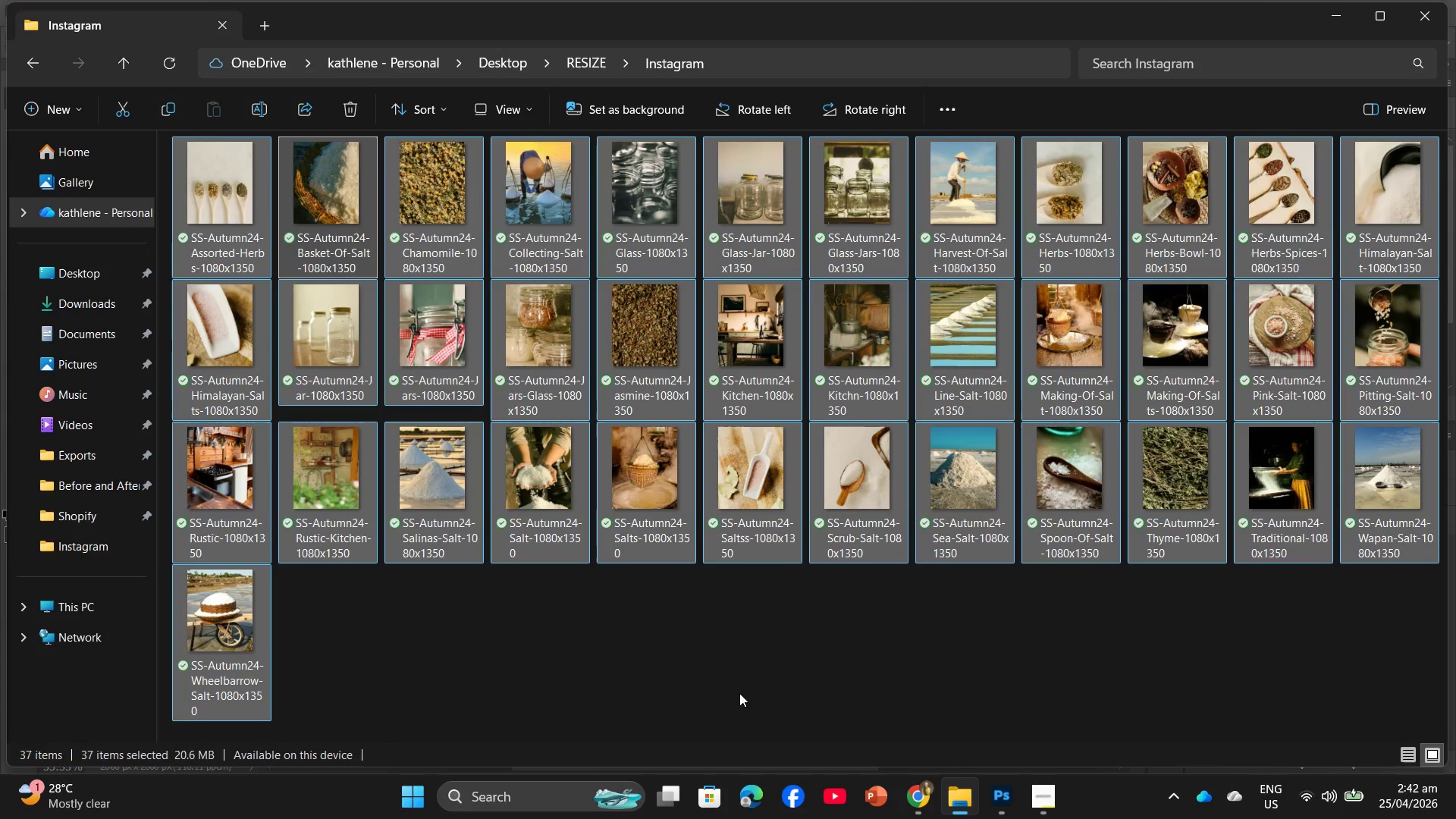 
left_click([745, 682])
 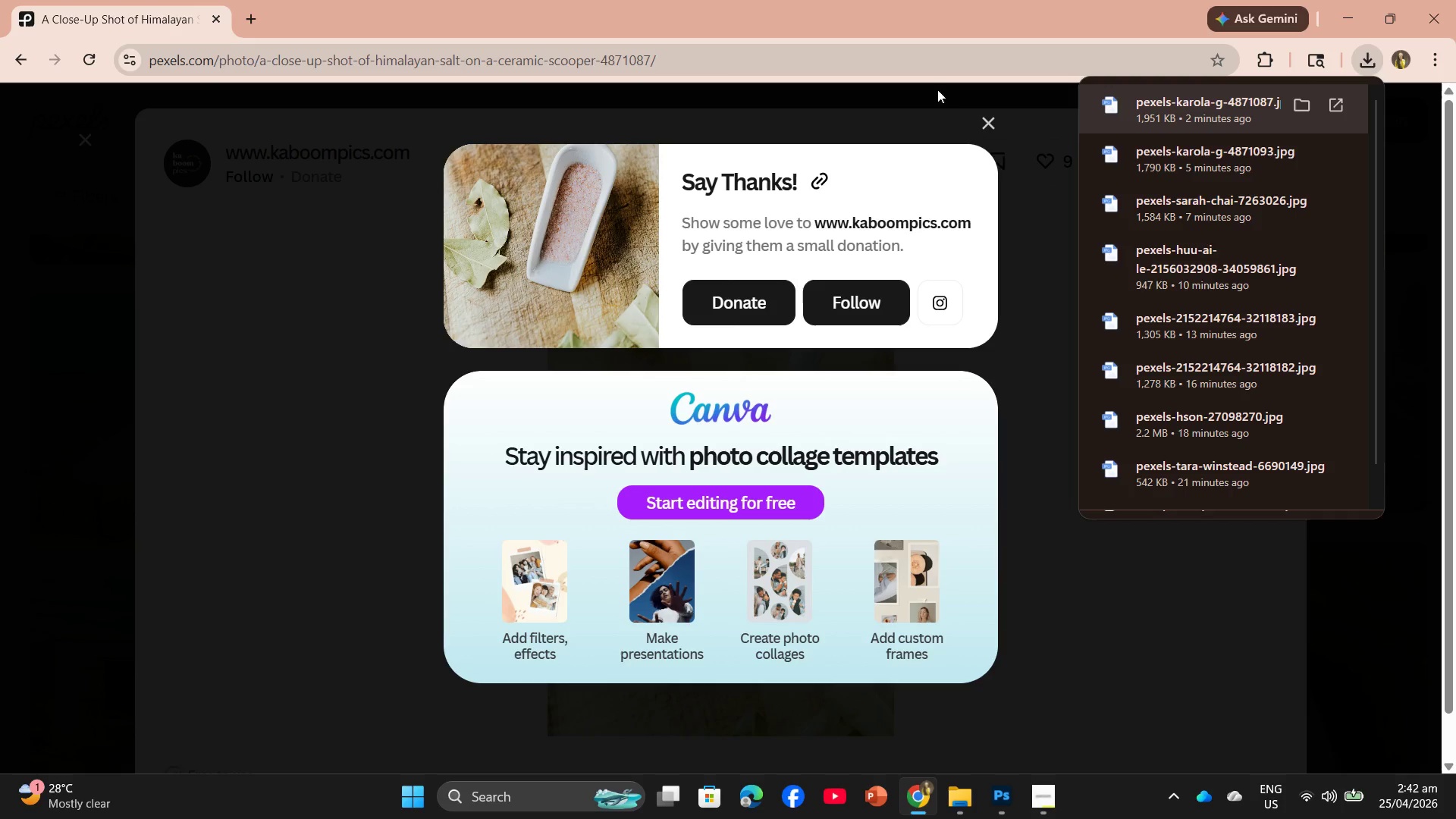 
left_click([989, 124])
 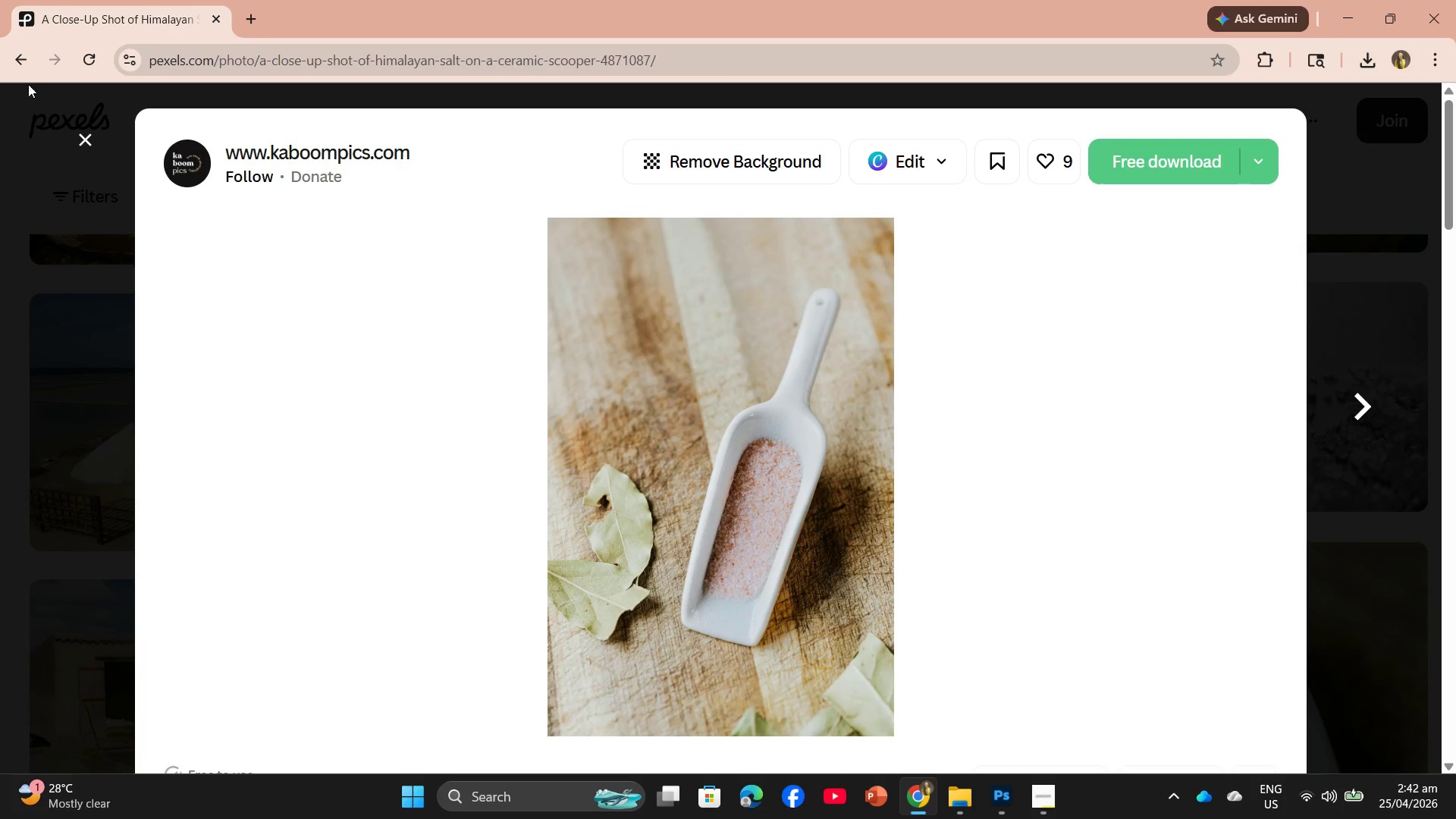 
left_click([82, 143])
 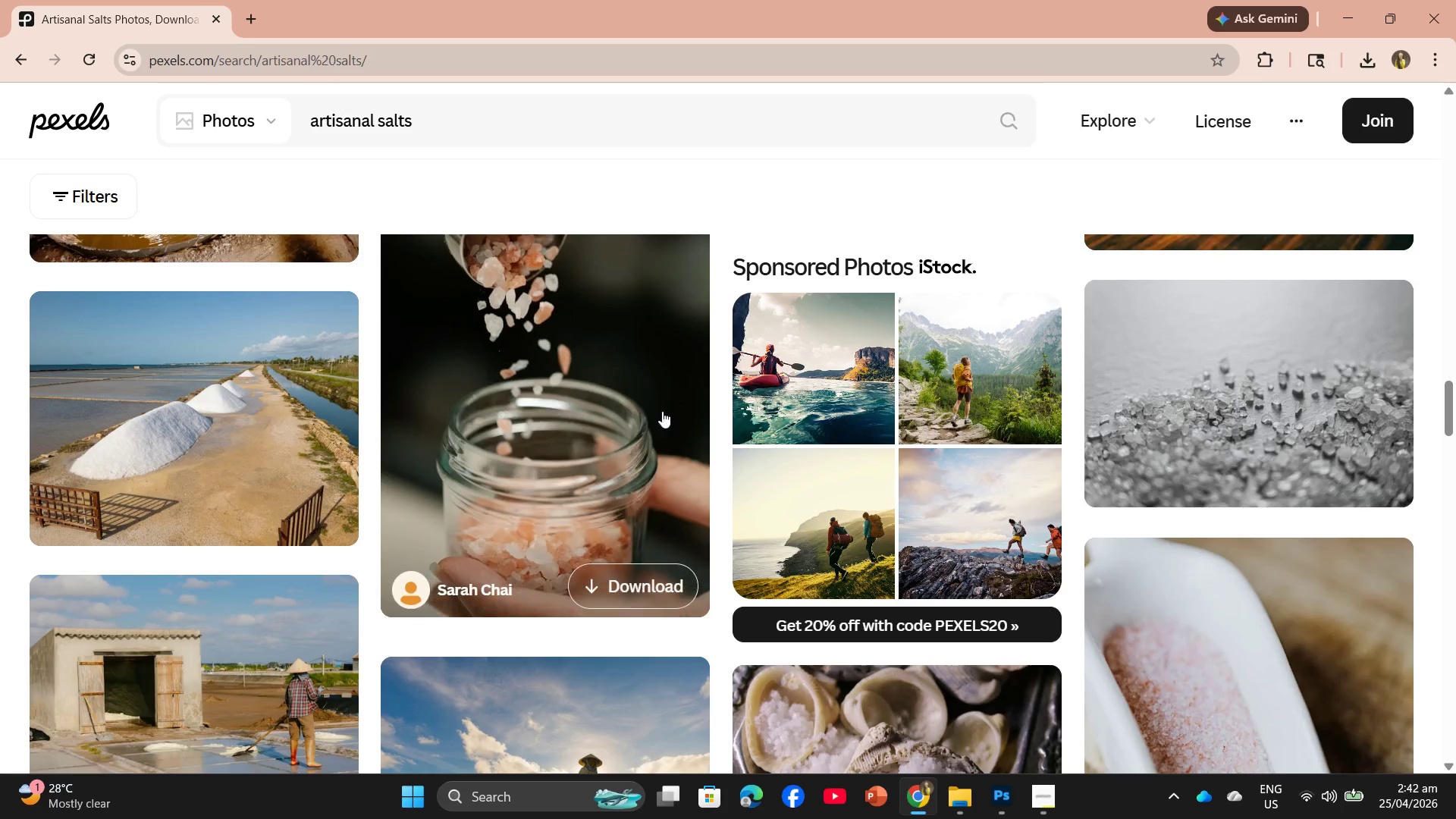 
scroll: coordinate [605, 401], scroll_direction: down, amount: 4.0
 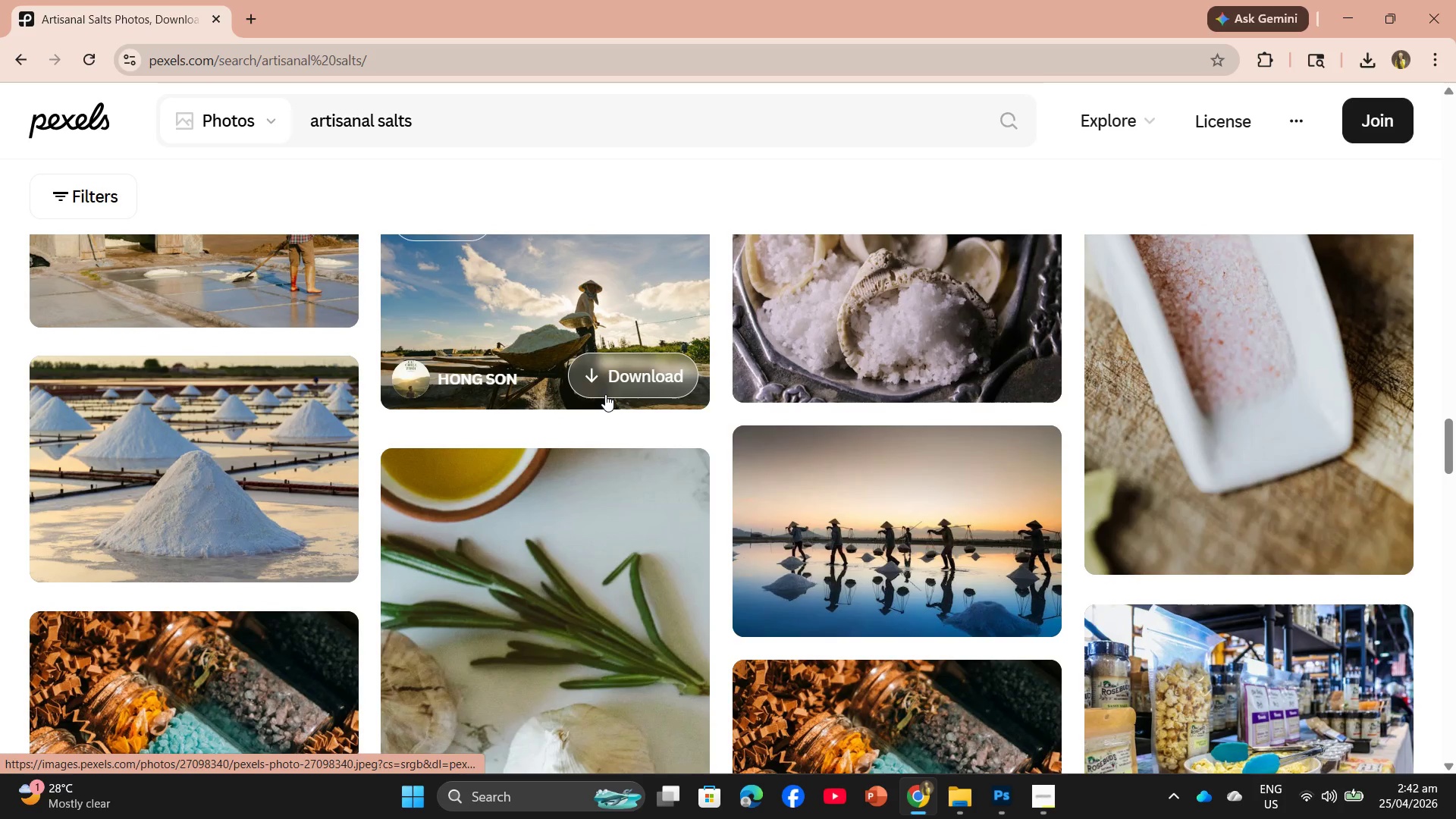 
scroll: coordinate [605, 394], scroll_direction: up, amount: 1.0
 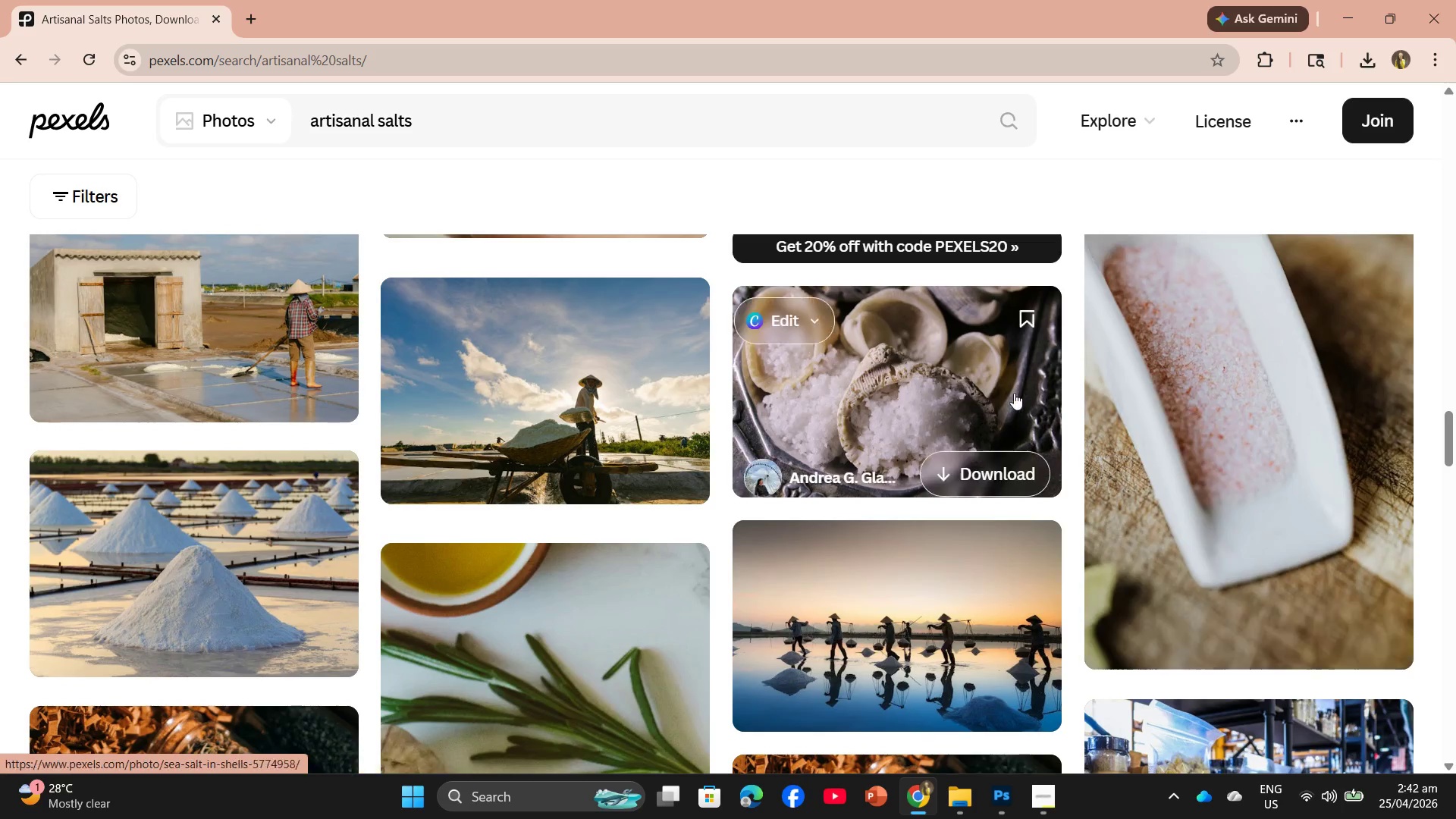 
scroll: coordinate [1054, 520], scroll_direction: down, amount: 4.0
 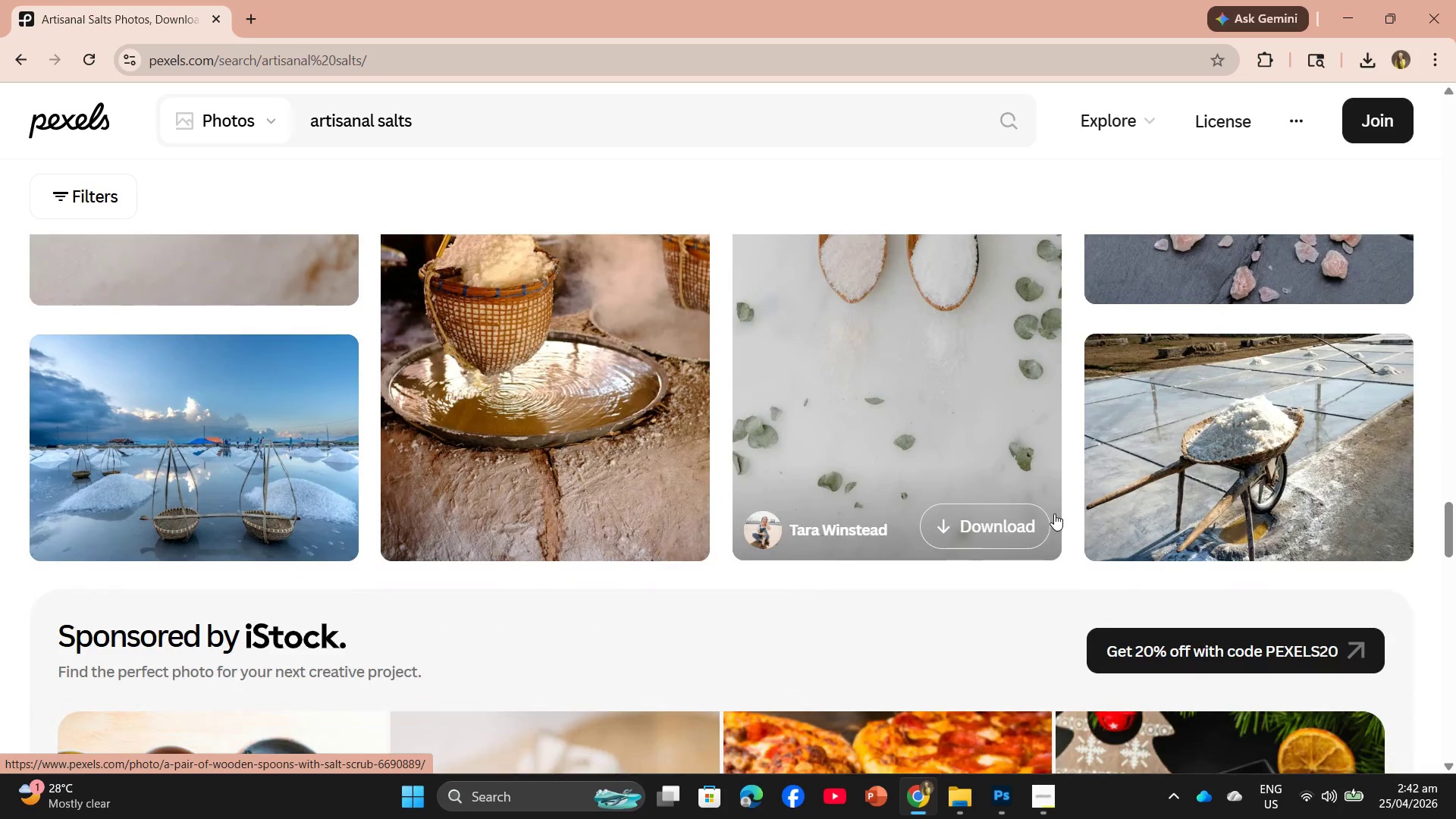 
scroll: coordinate [880, 449], scroll_direction: up, amount: 30.0
 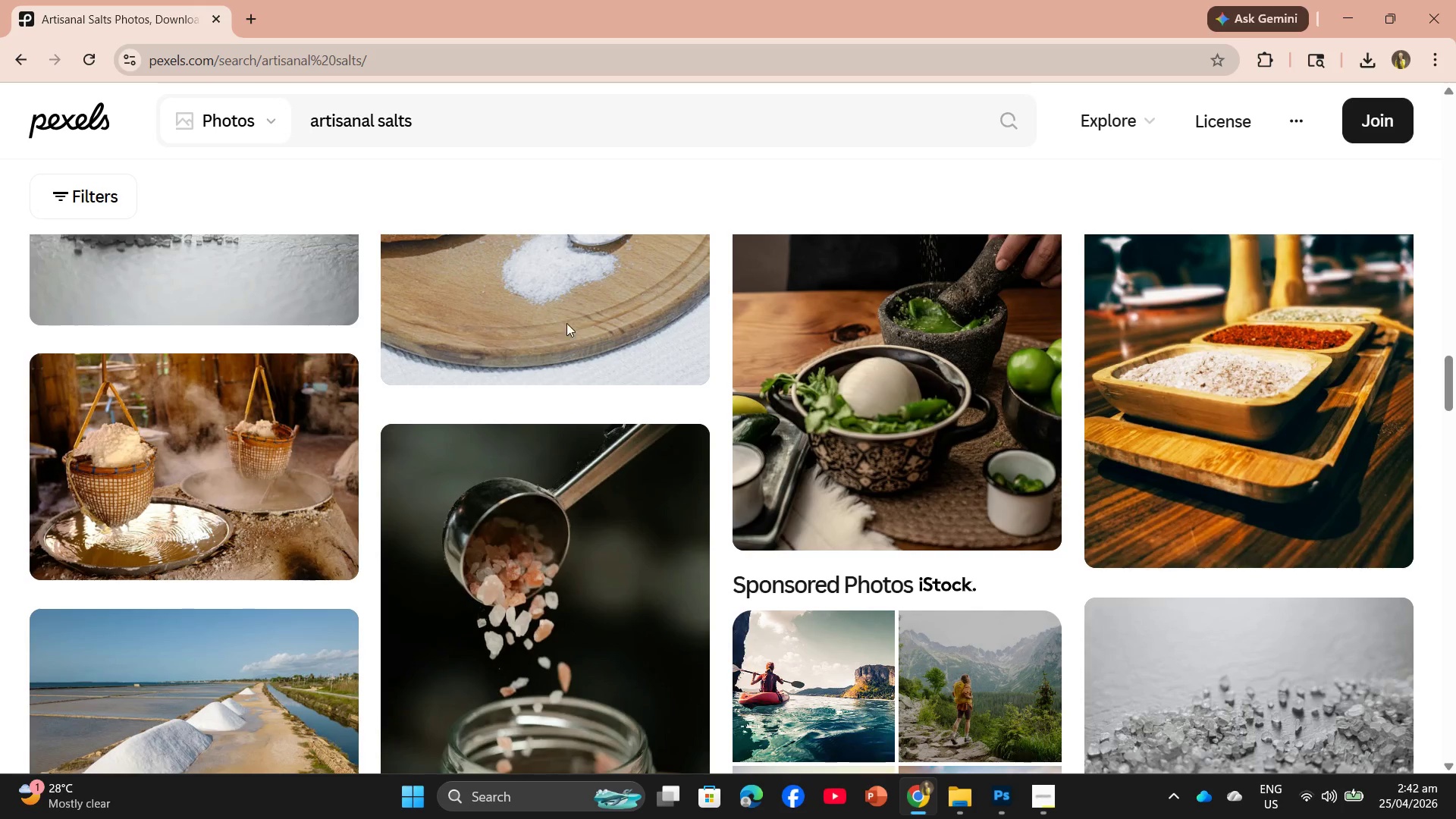 
scroll: coordinate [573, 334], scroll_direction: down, amount: 9.0
 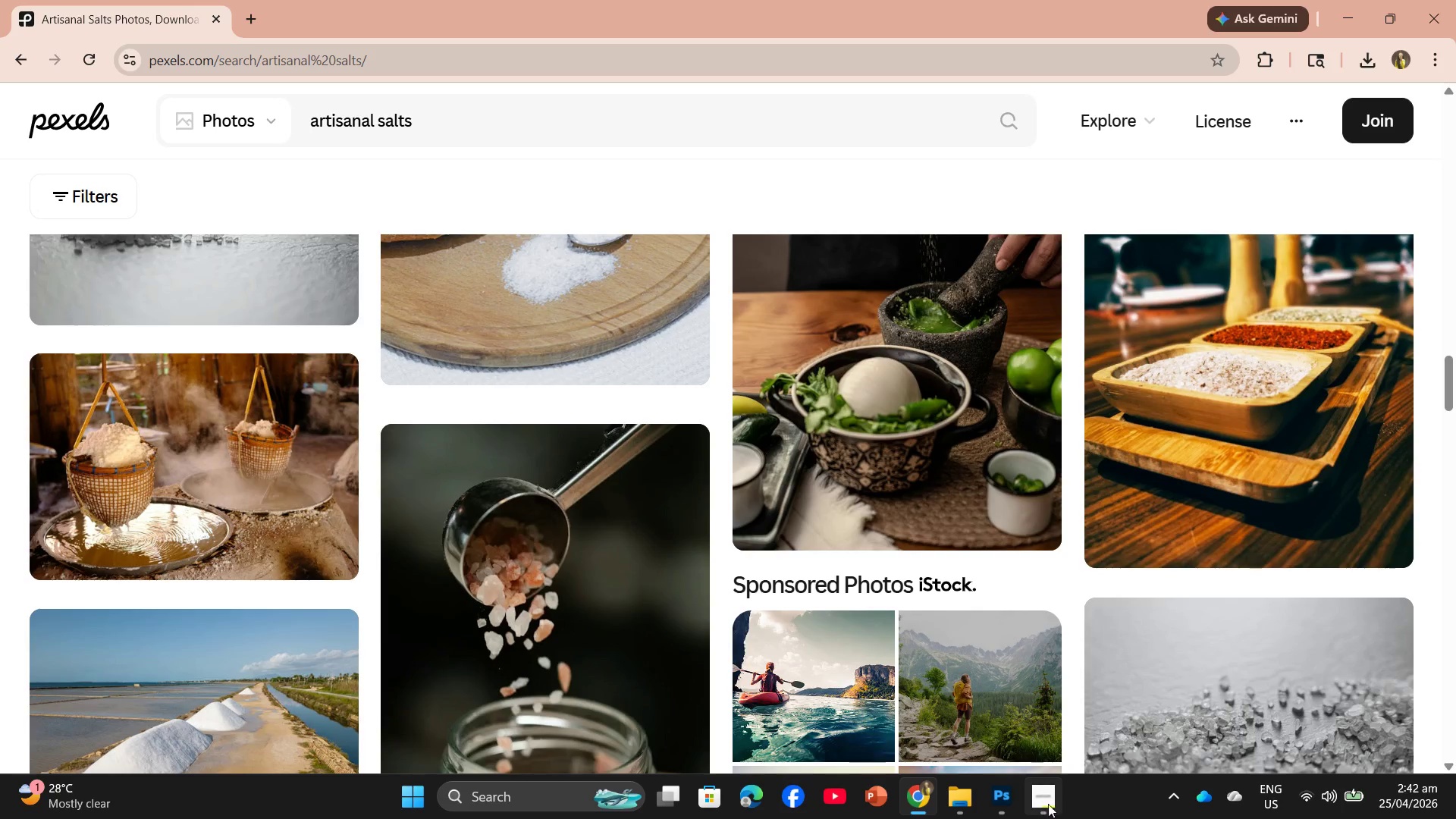 
left_click([1040, 803])